 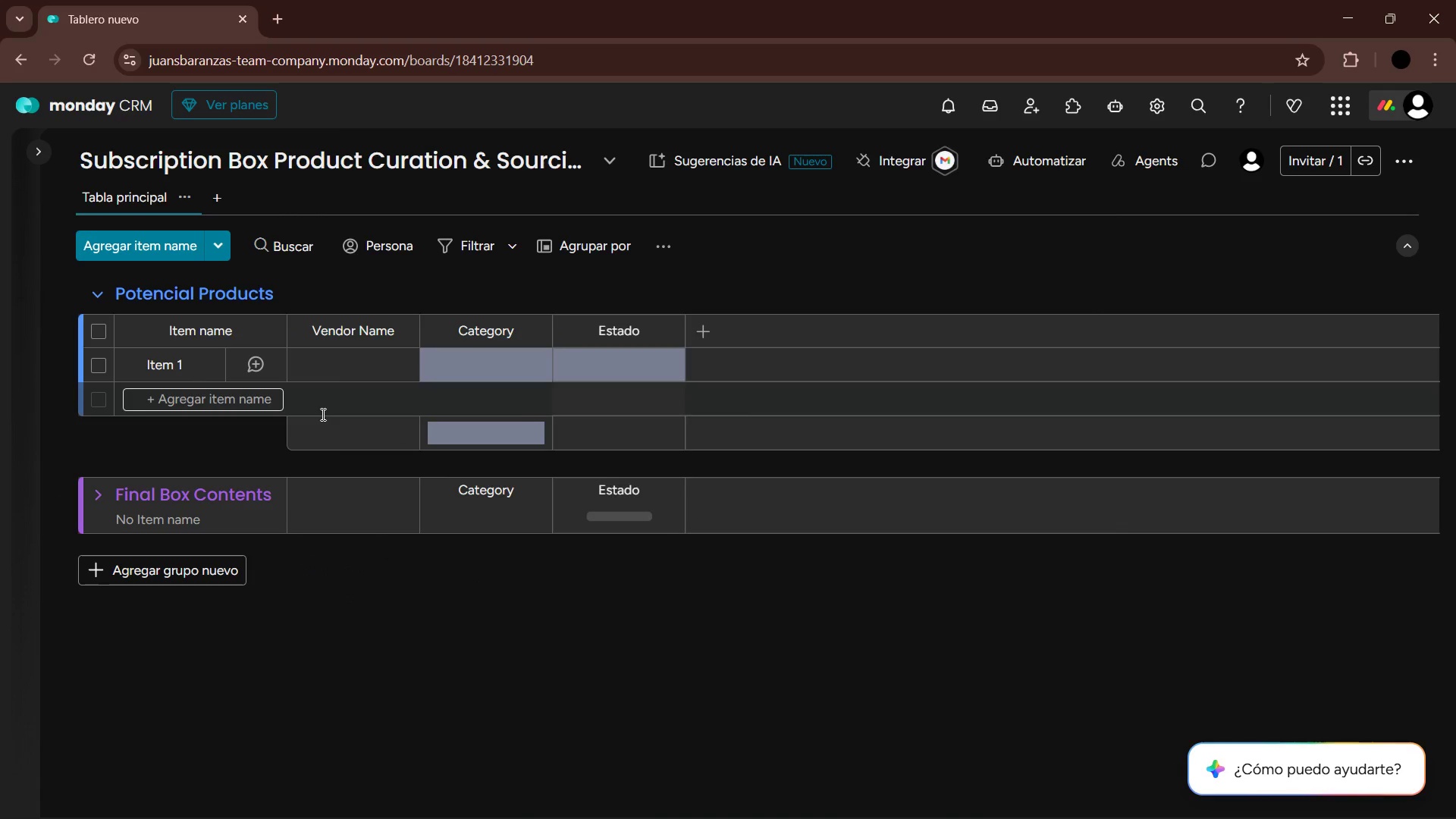 
double_click([620, 333])
 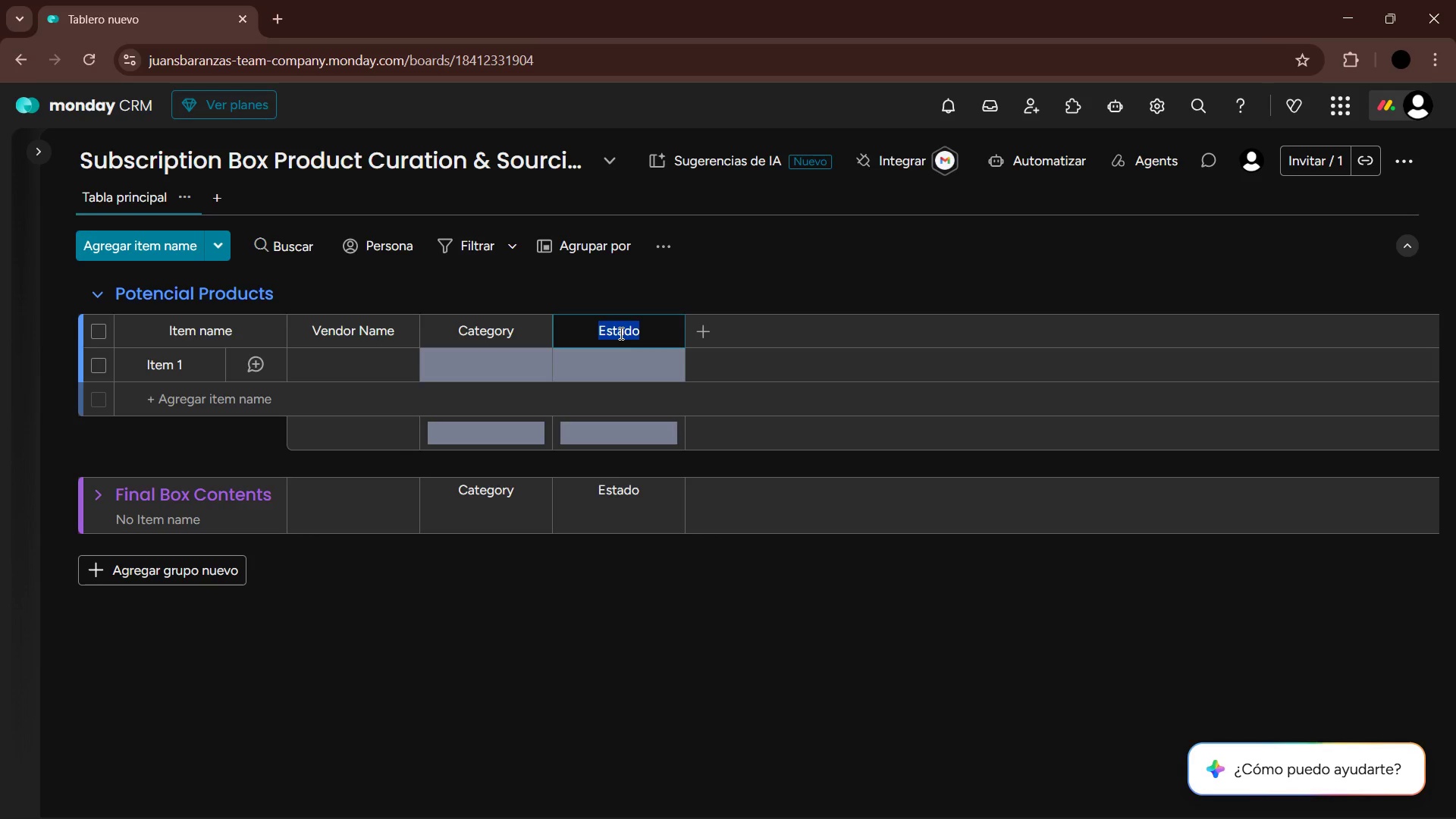 
type(Status)
 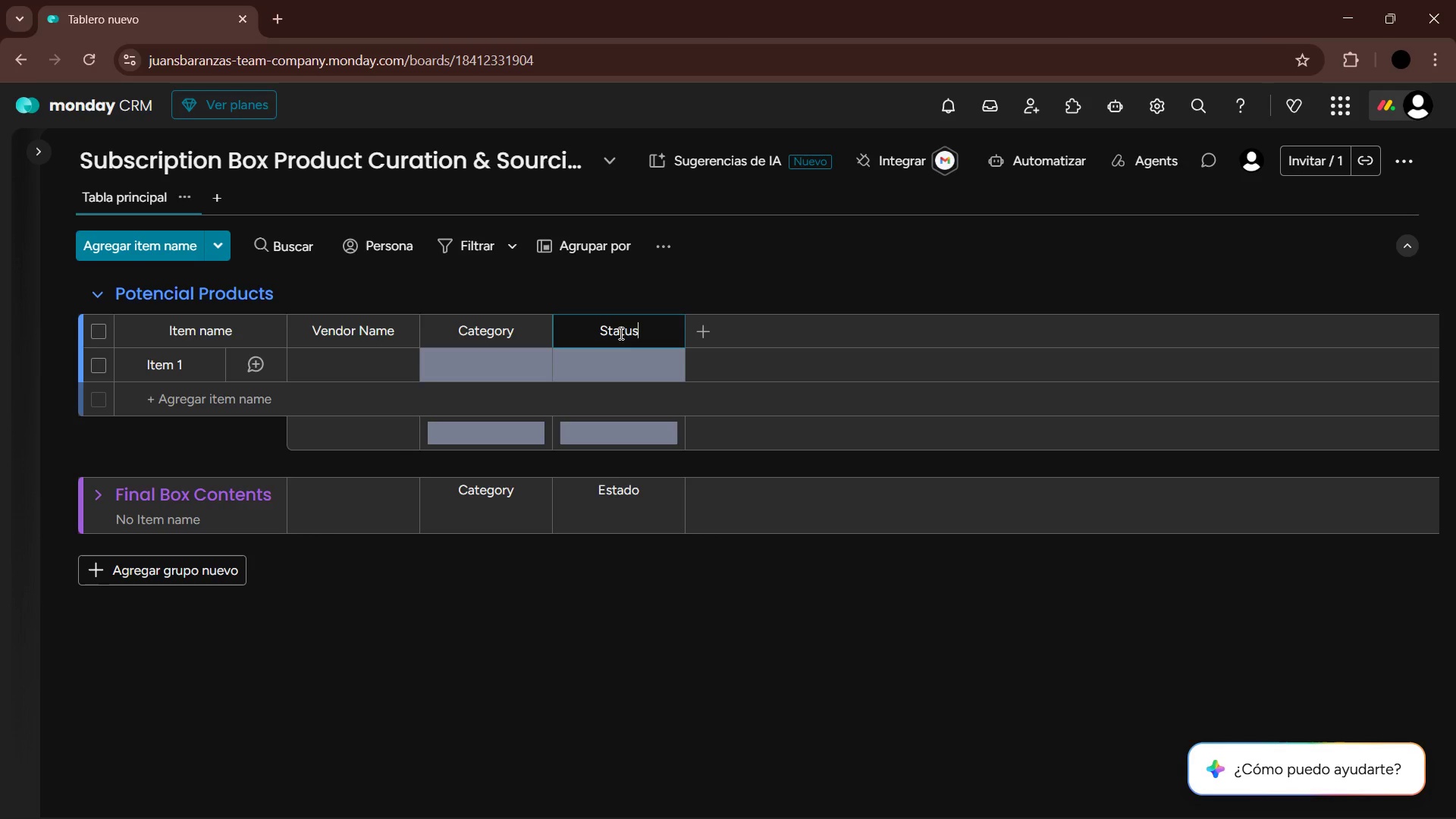 
key(Enter)
 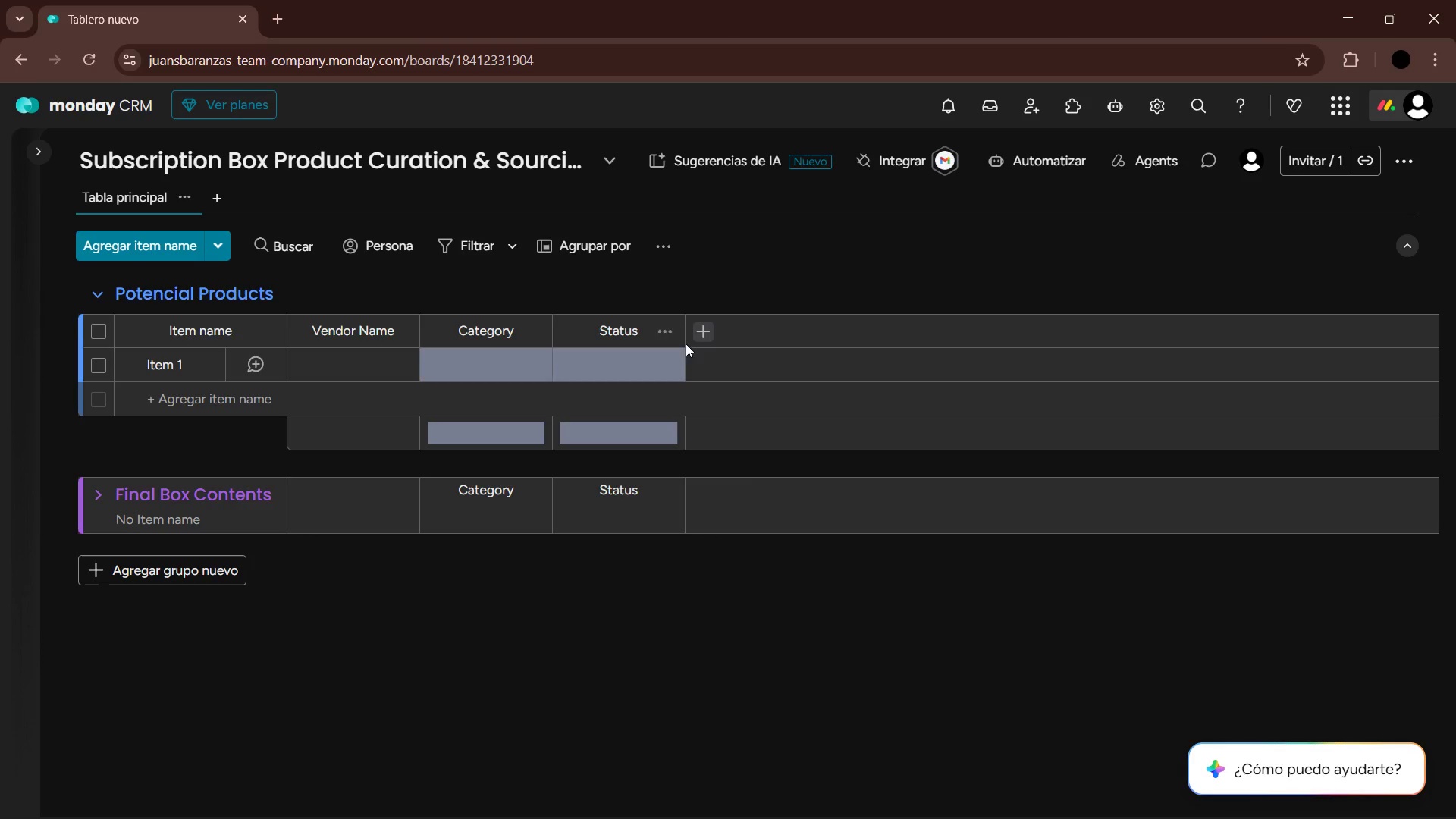 
left_click([635, 353])
 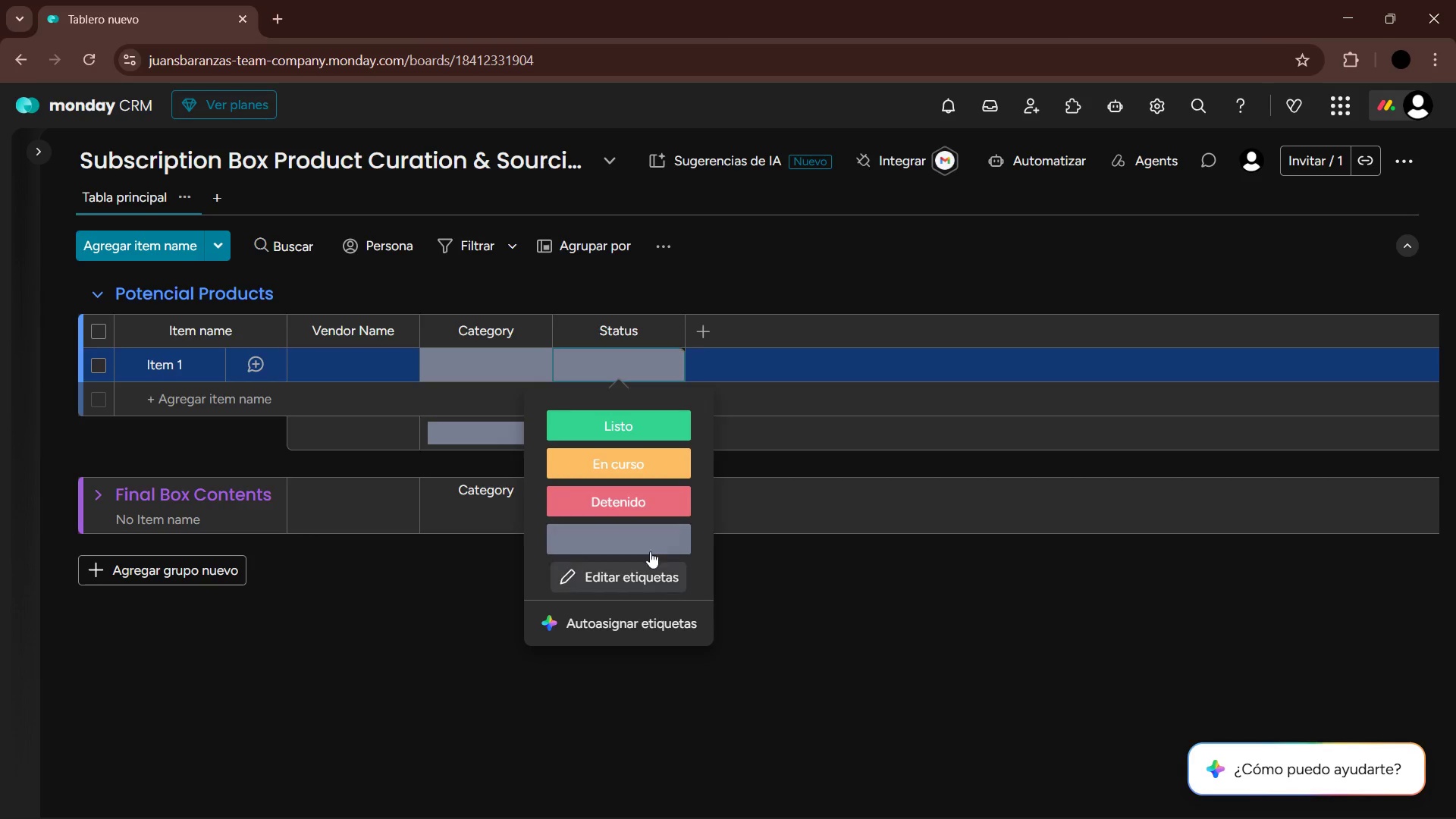 
left_click([636, 580])
 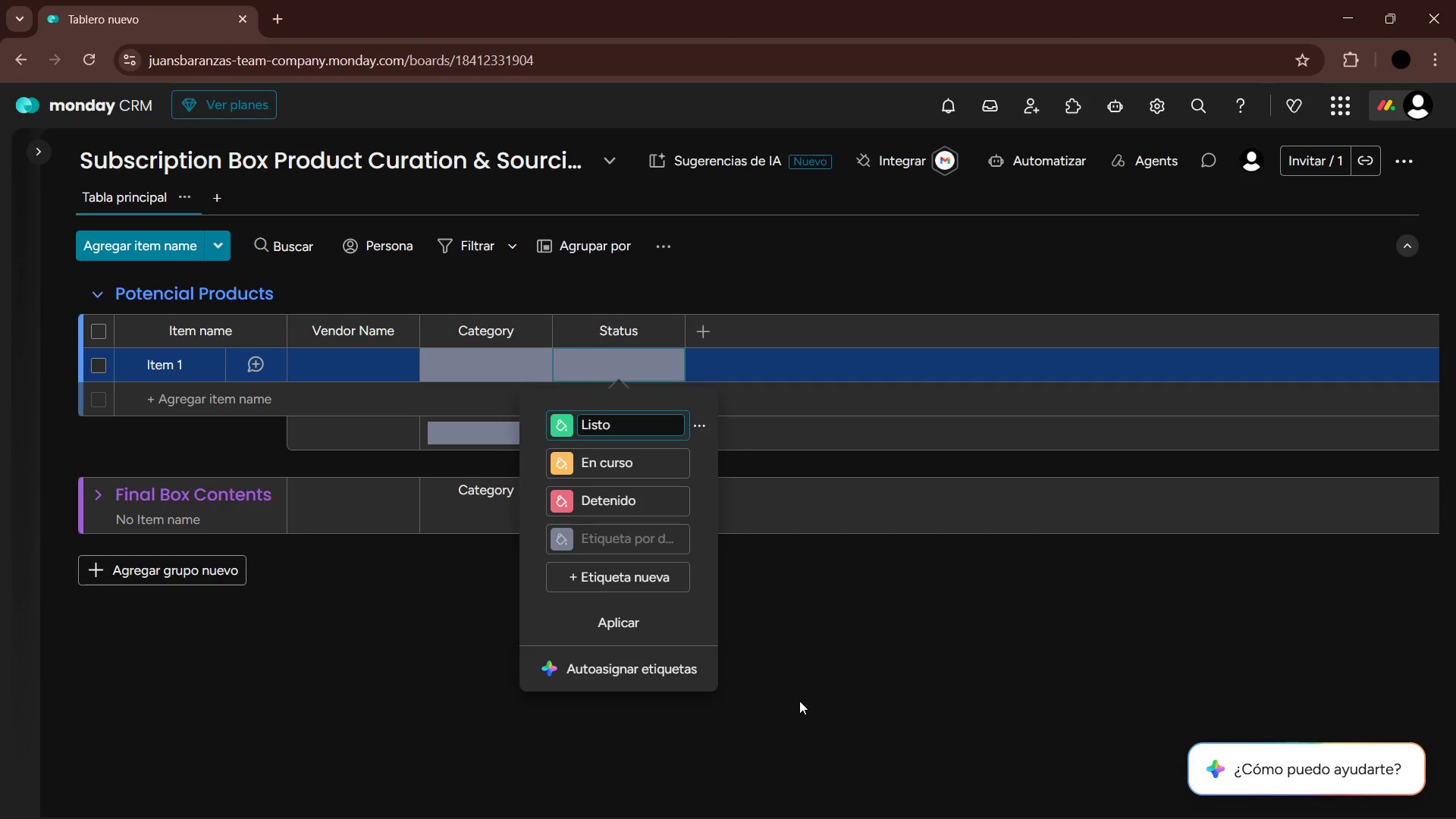 
wait(40.17)
 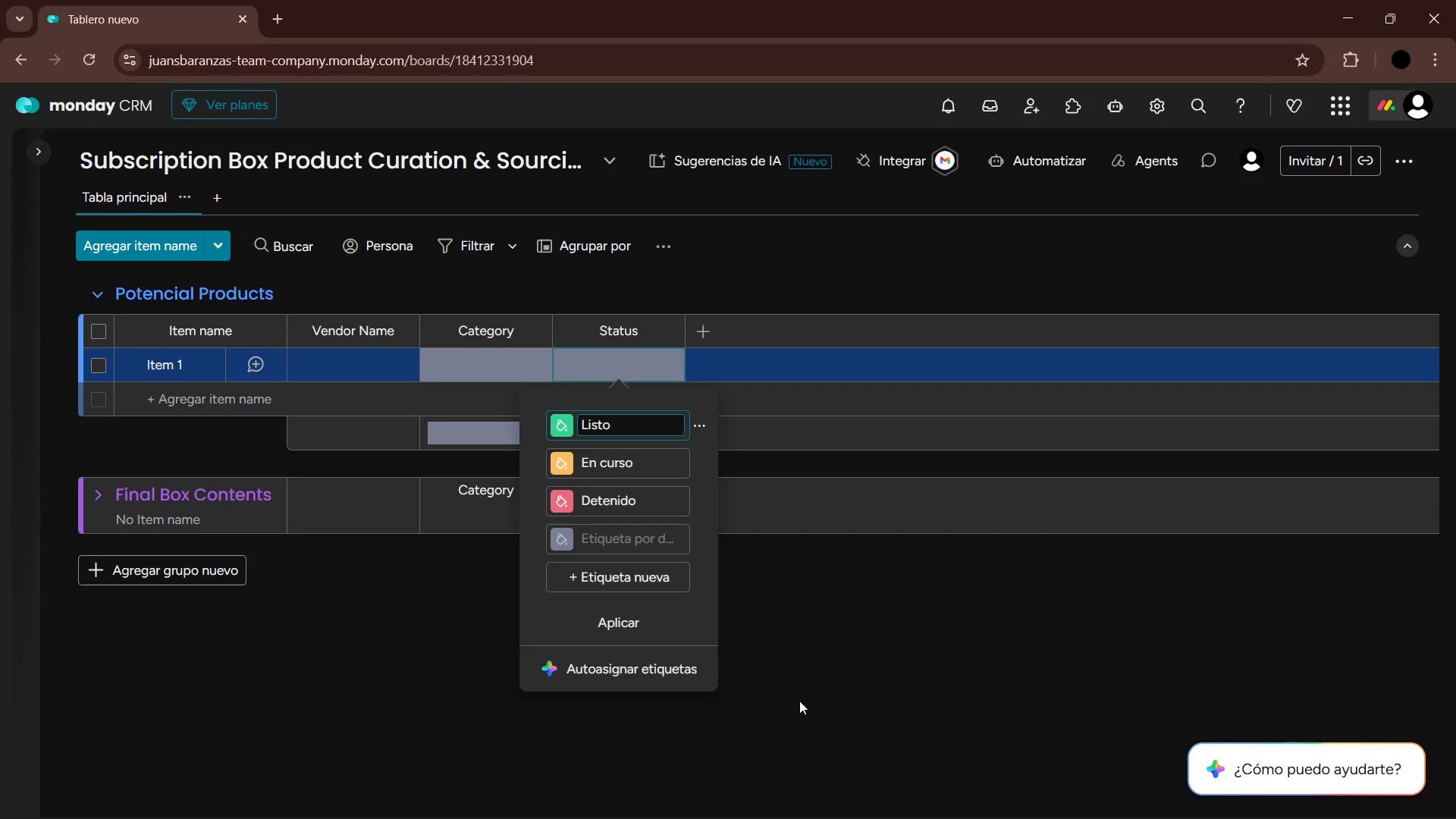 
left_click([623, 536])
 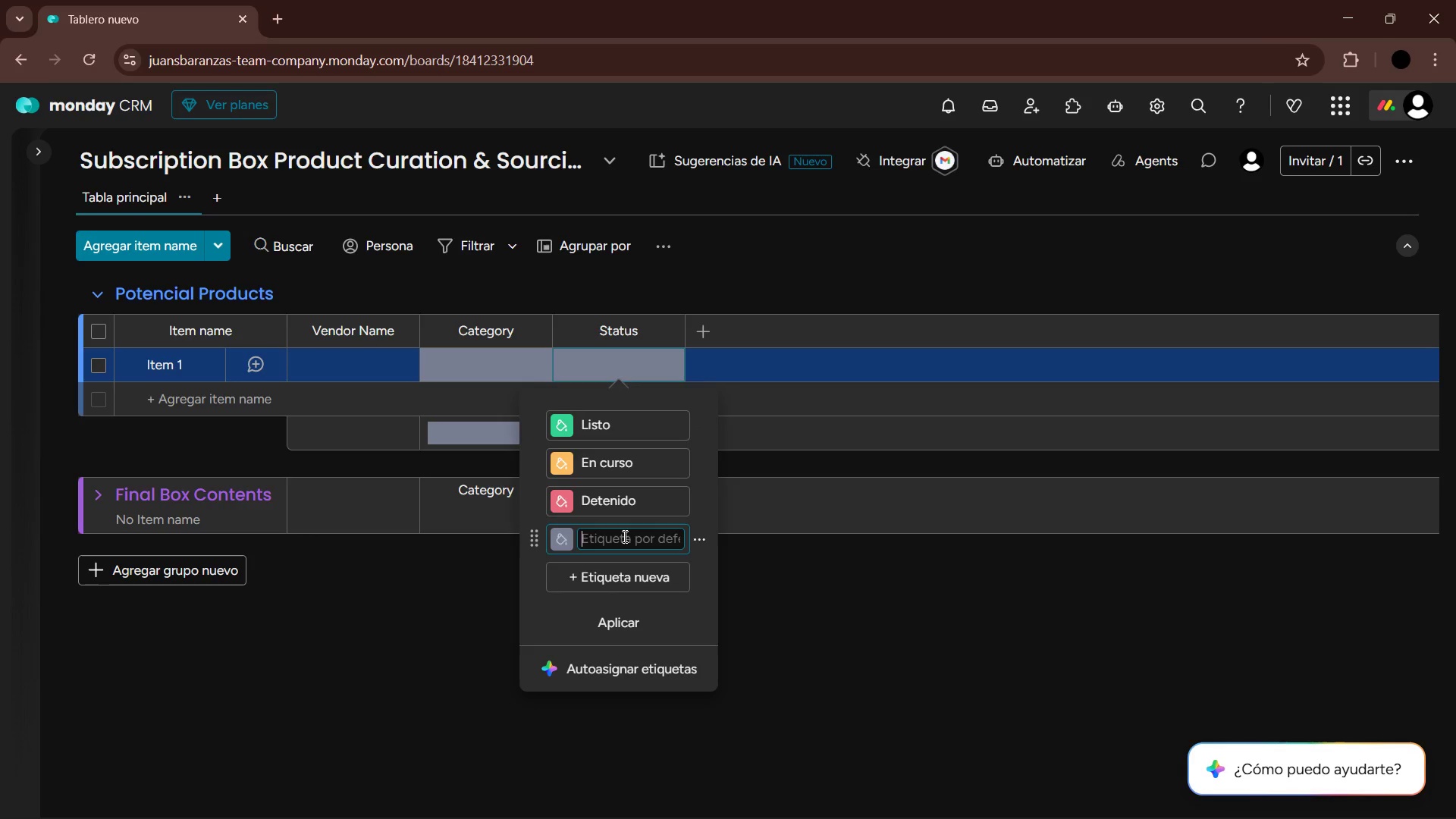 
type(Sourcing)
 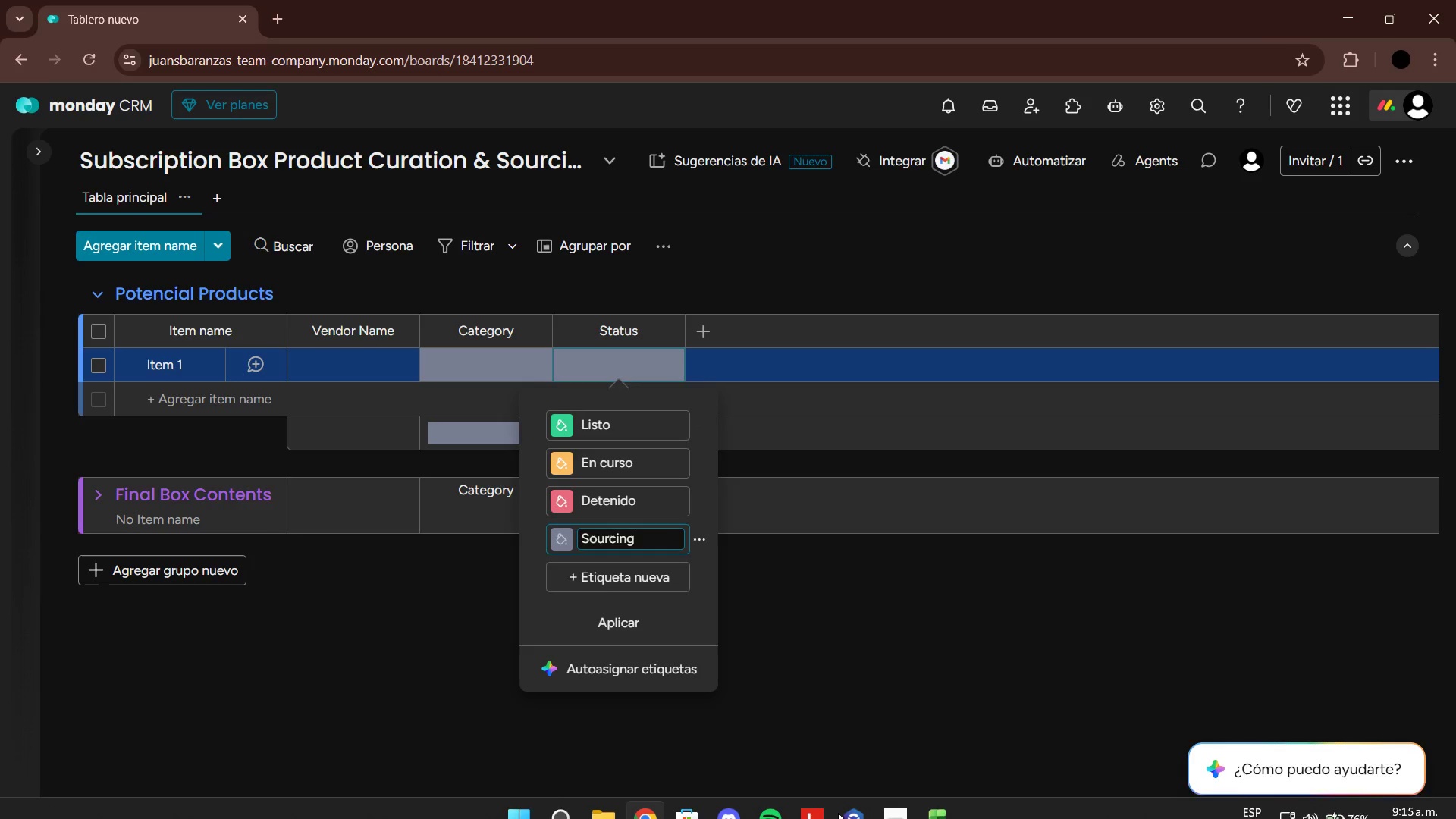 
left_click([953, 798])
 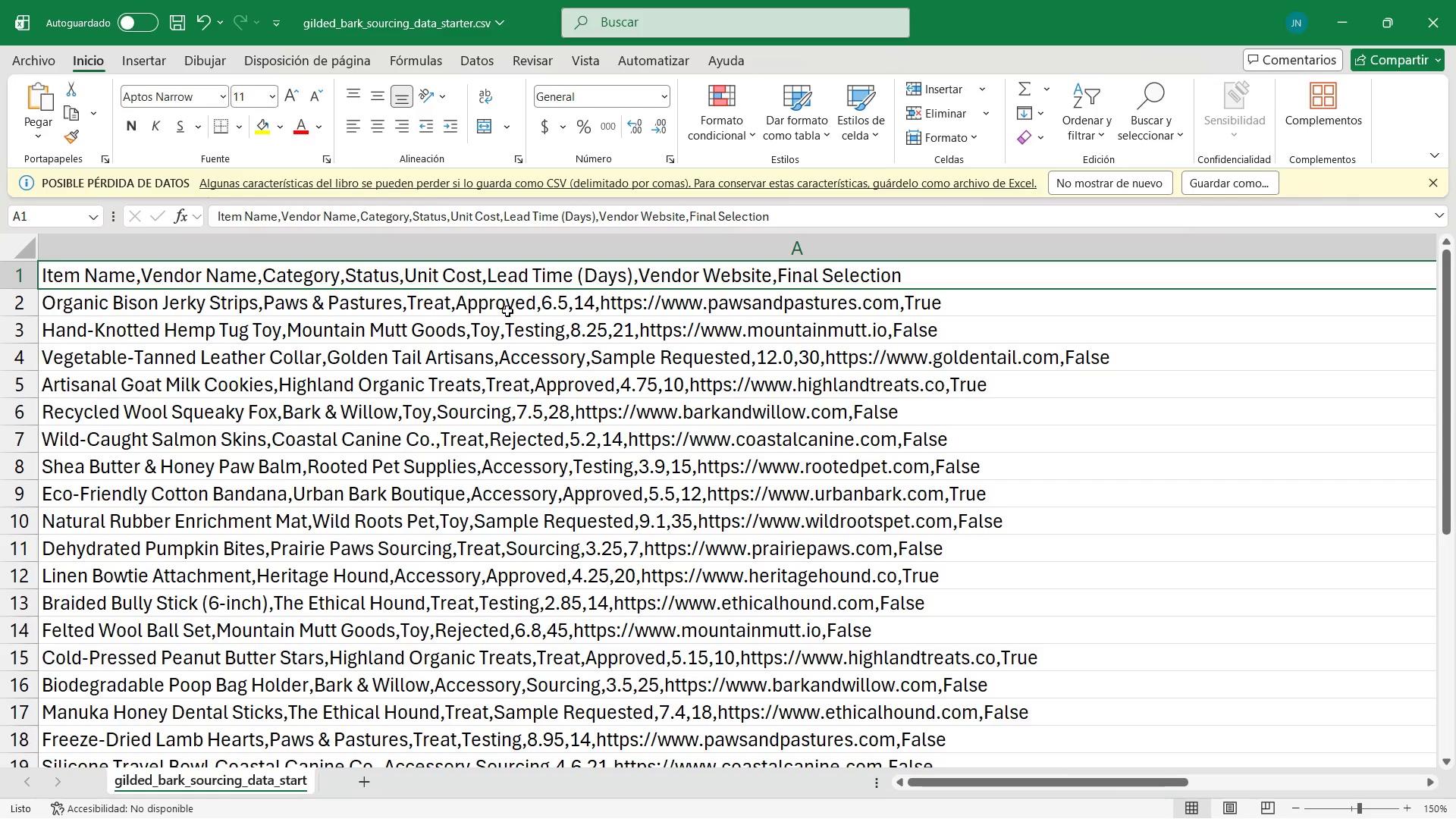 
wait(10.11)
 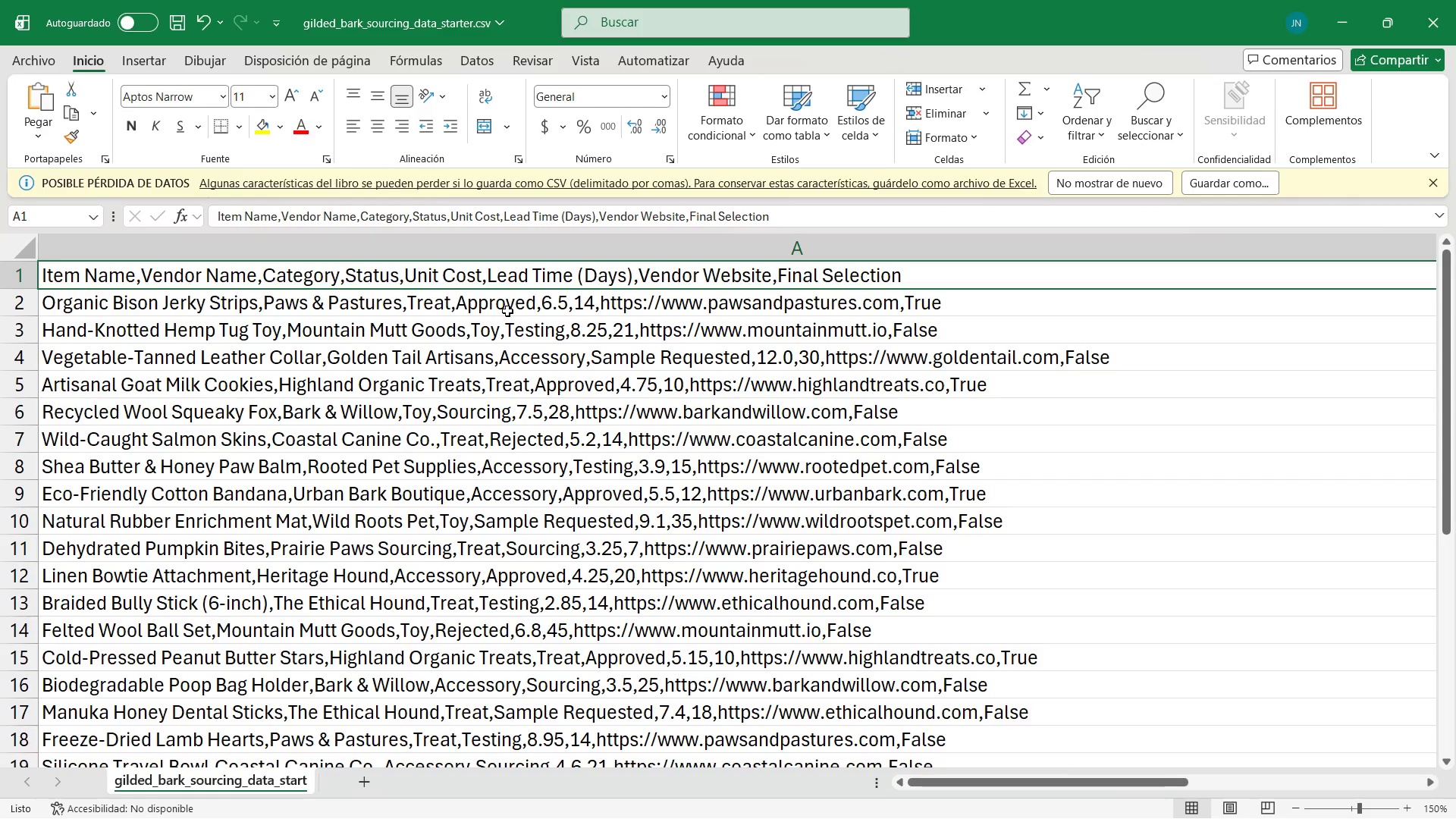 
left_click([1332, 12])
 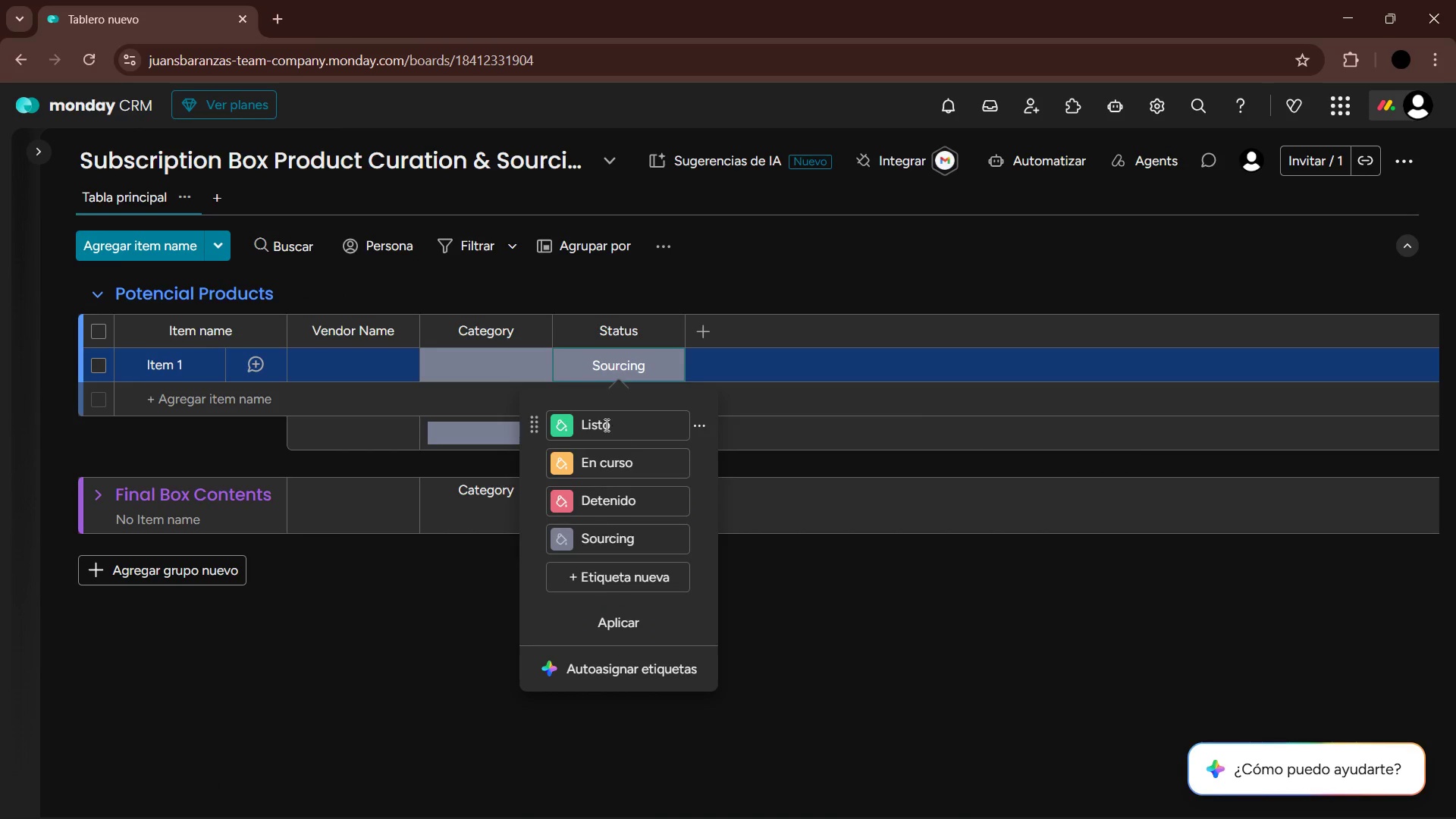 
double_click([604, 425])
 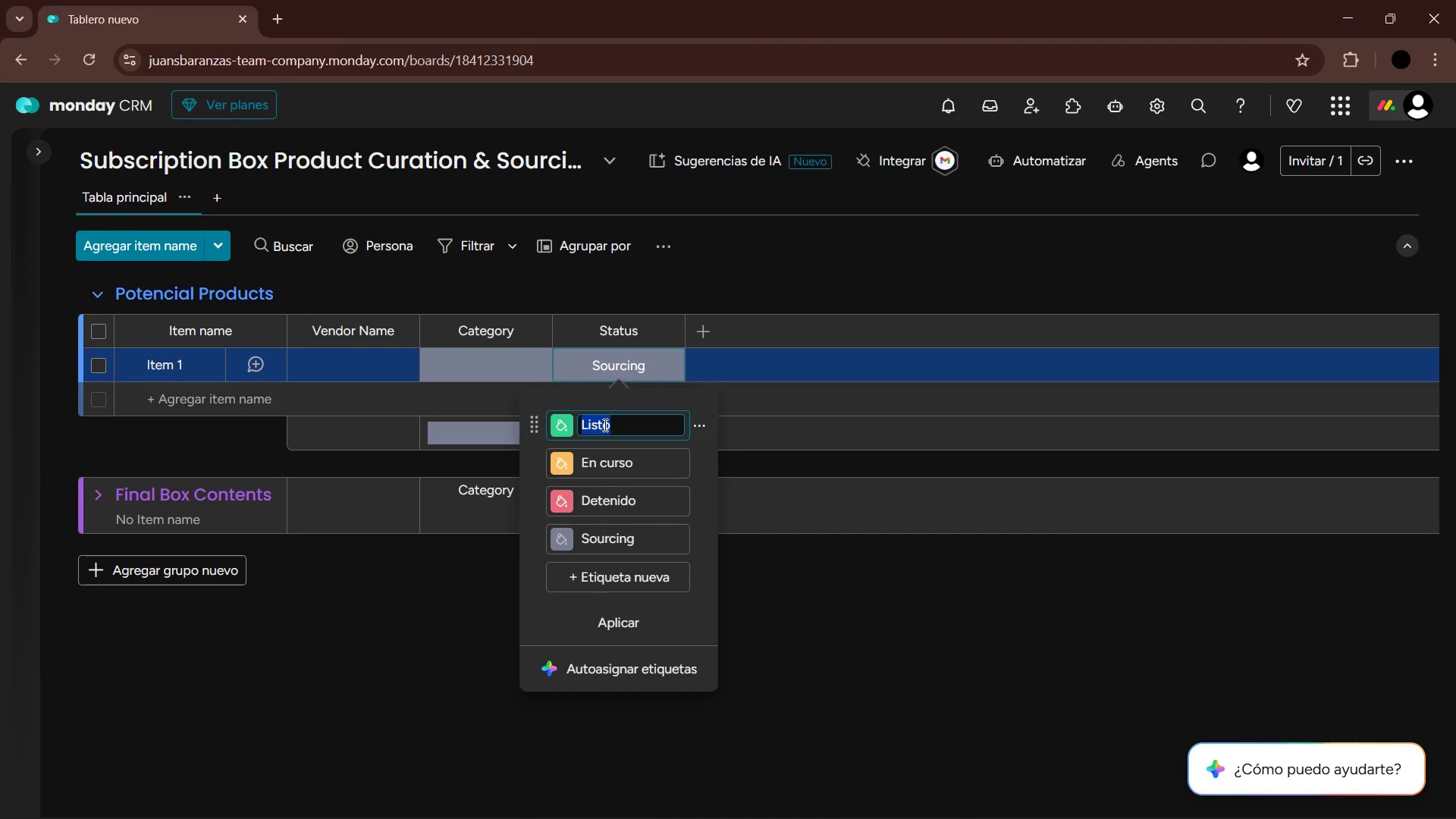 
type(Approved)
 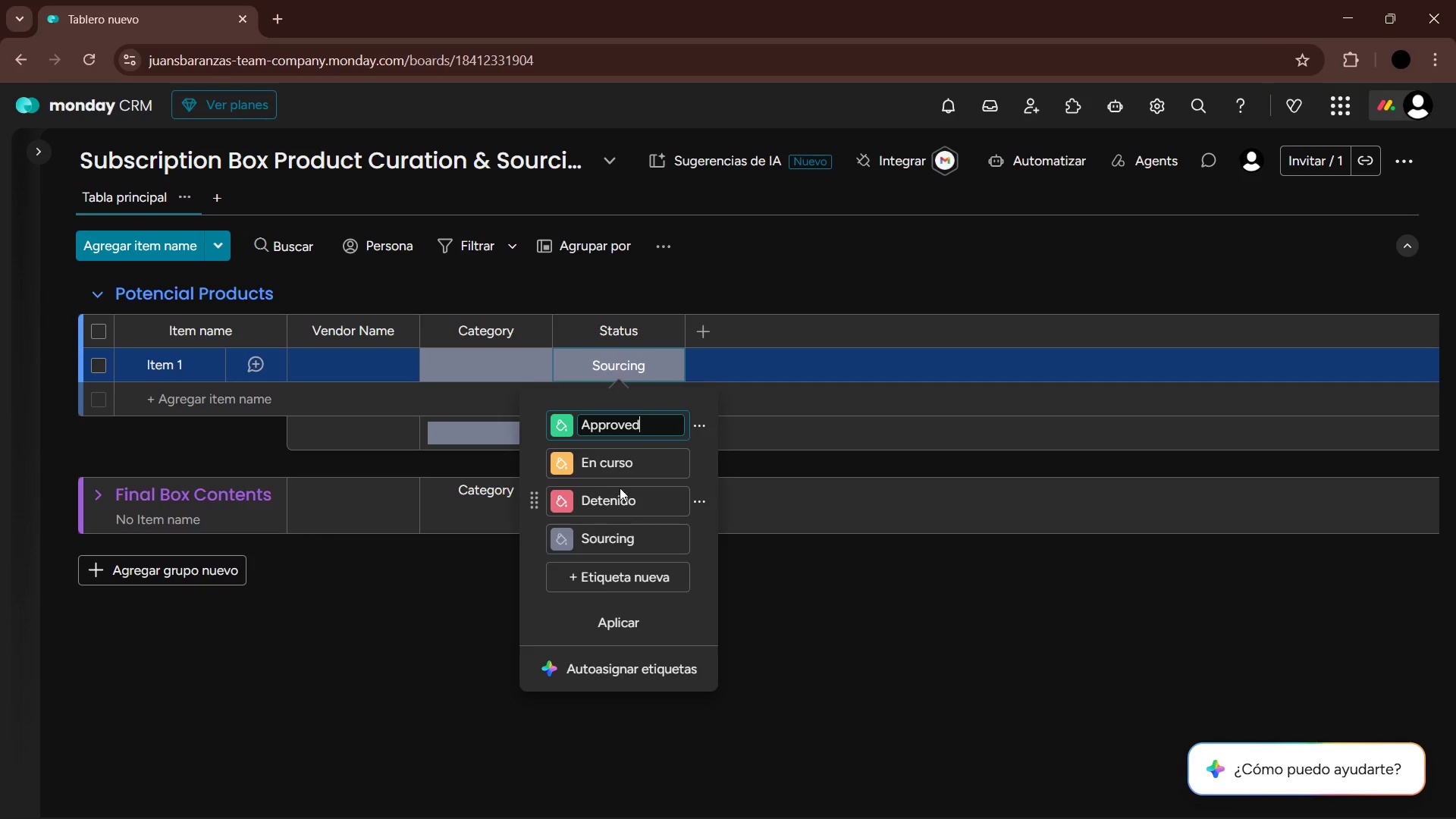 
double_click([613, 469])
 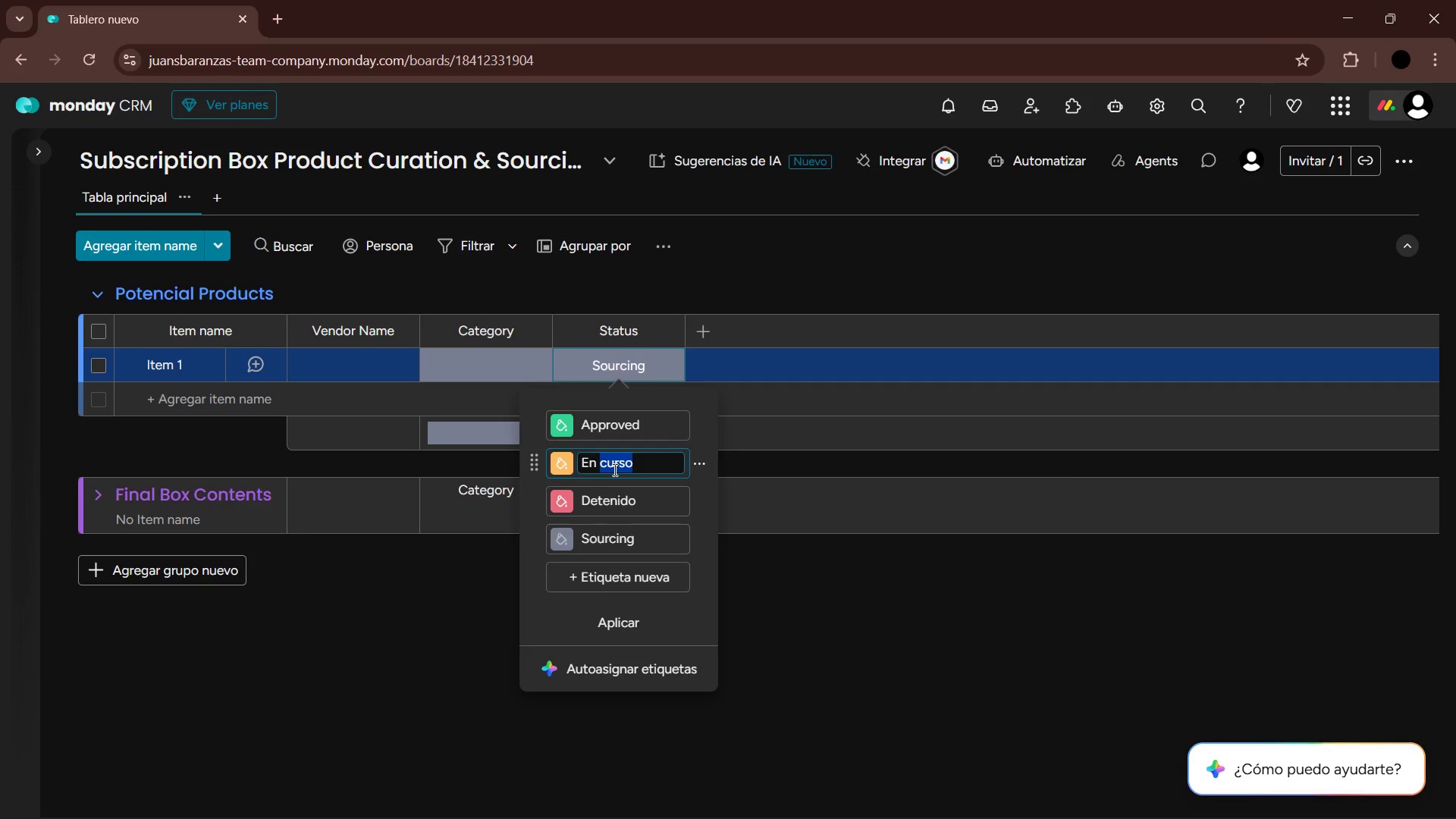 
key(Backspace)
 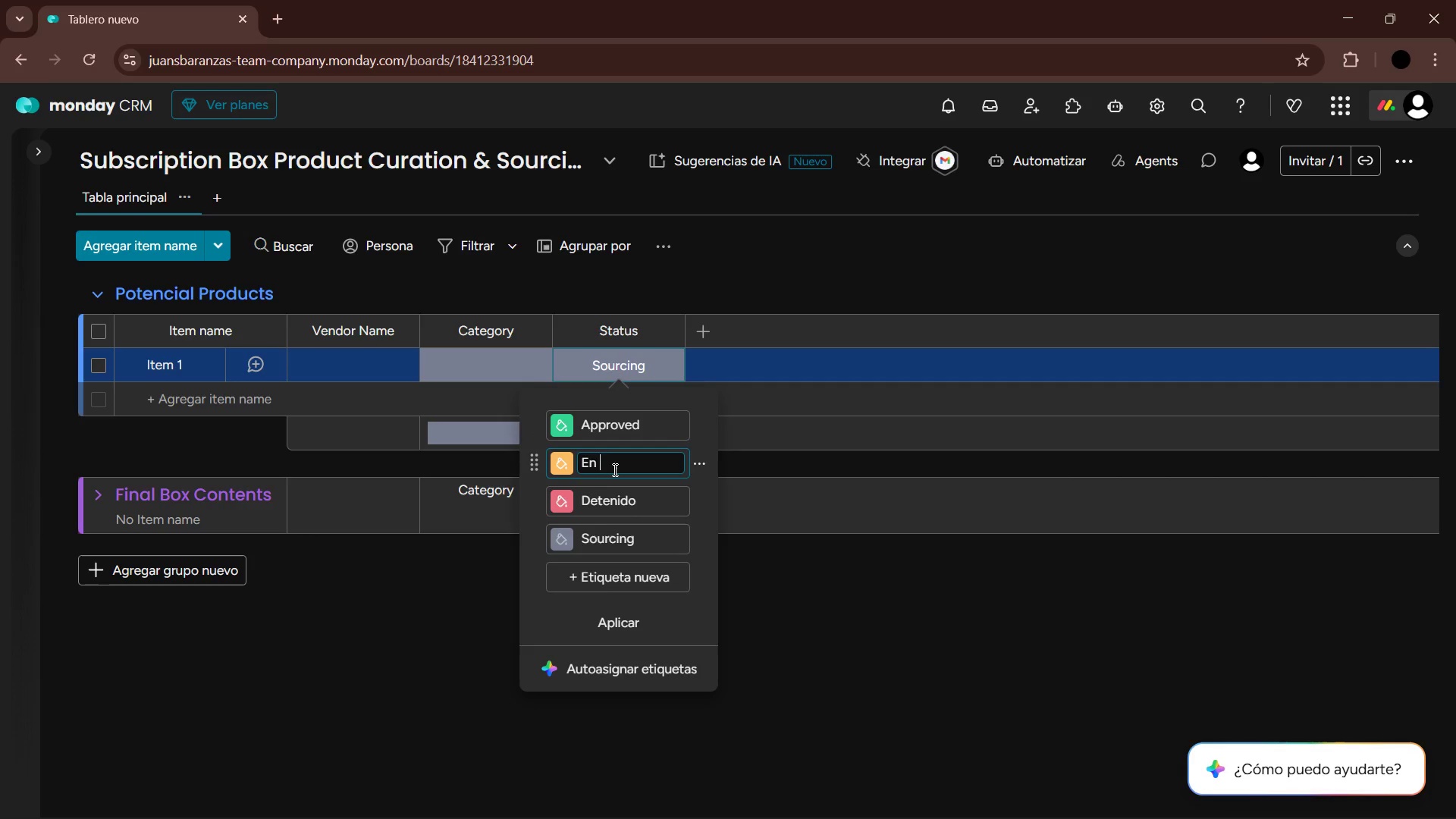 
key(Backspace)
 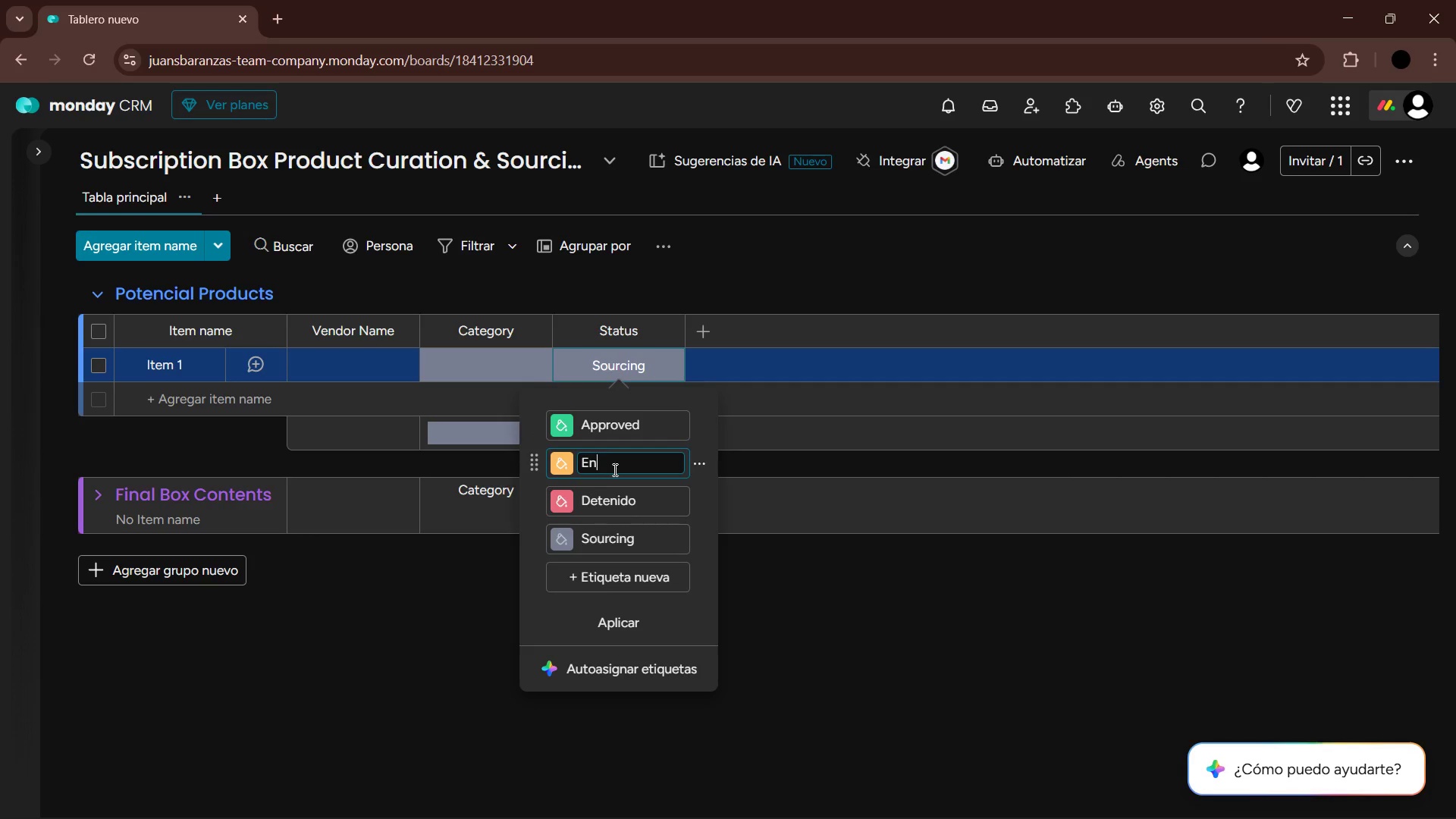 
key(Backspace)
 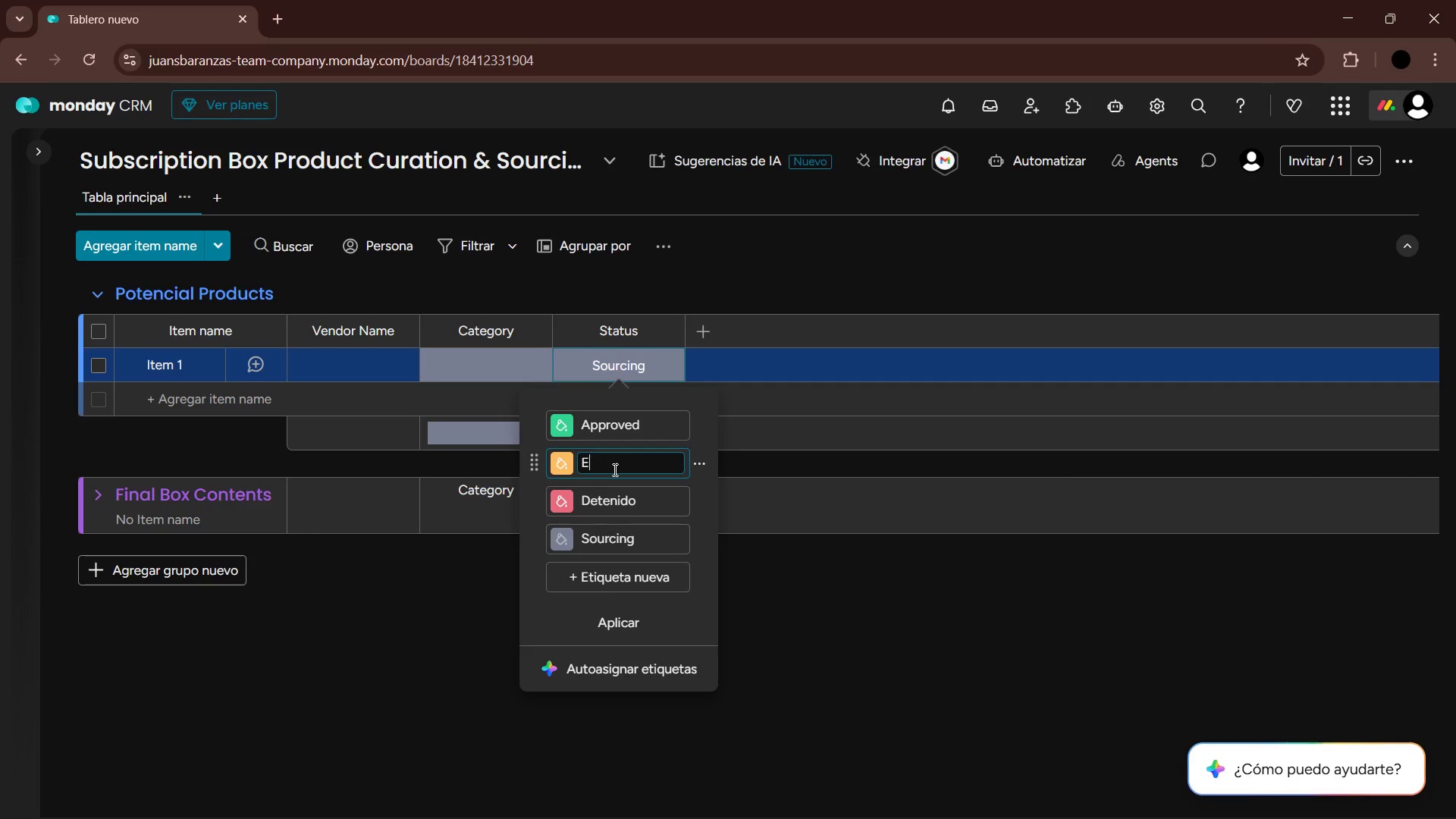 
key(Backspace)
 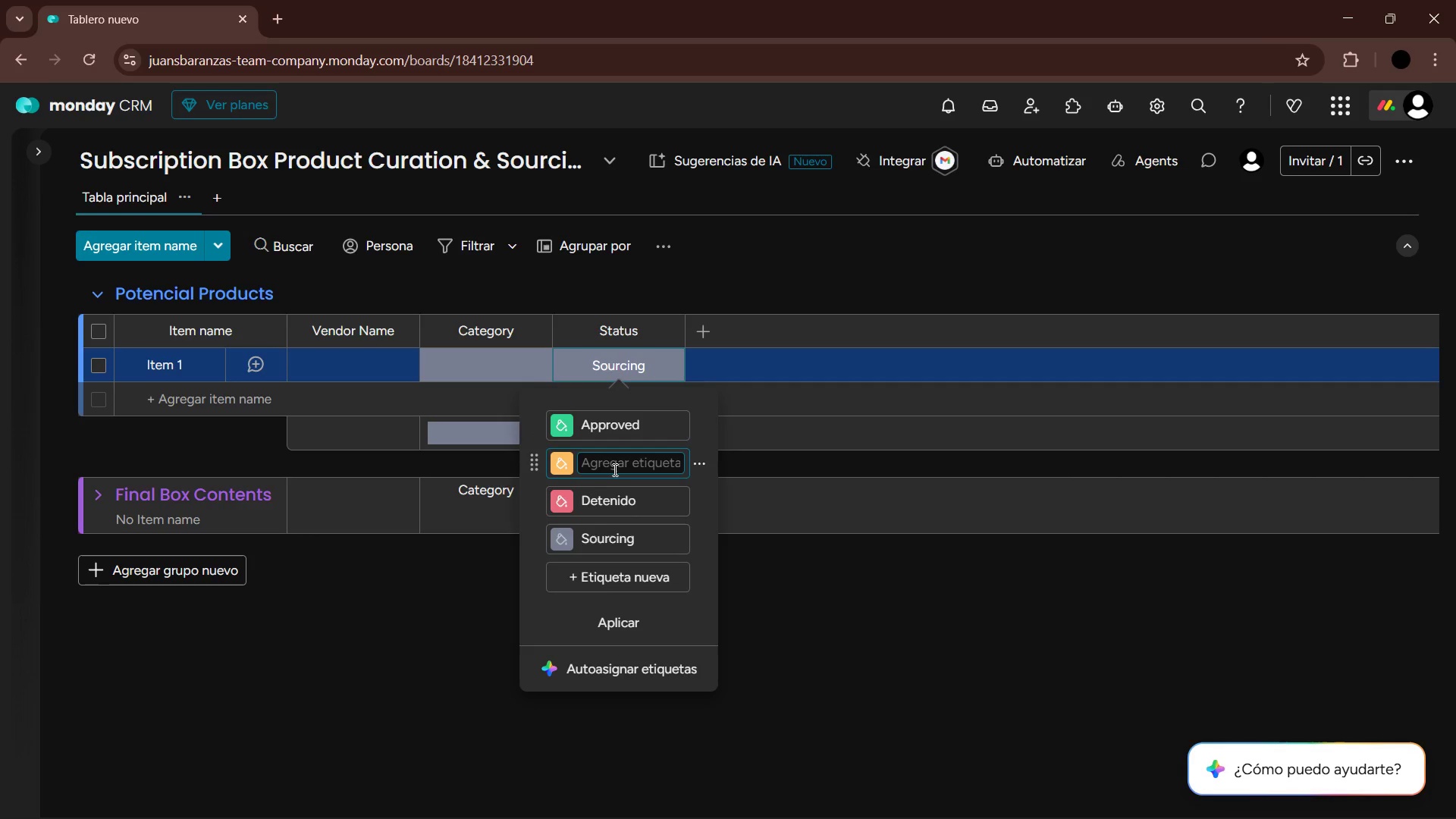 
key(Alt+AltLeft)
 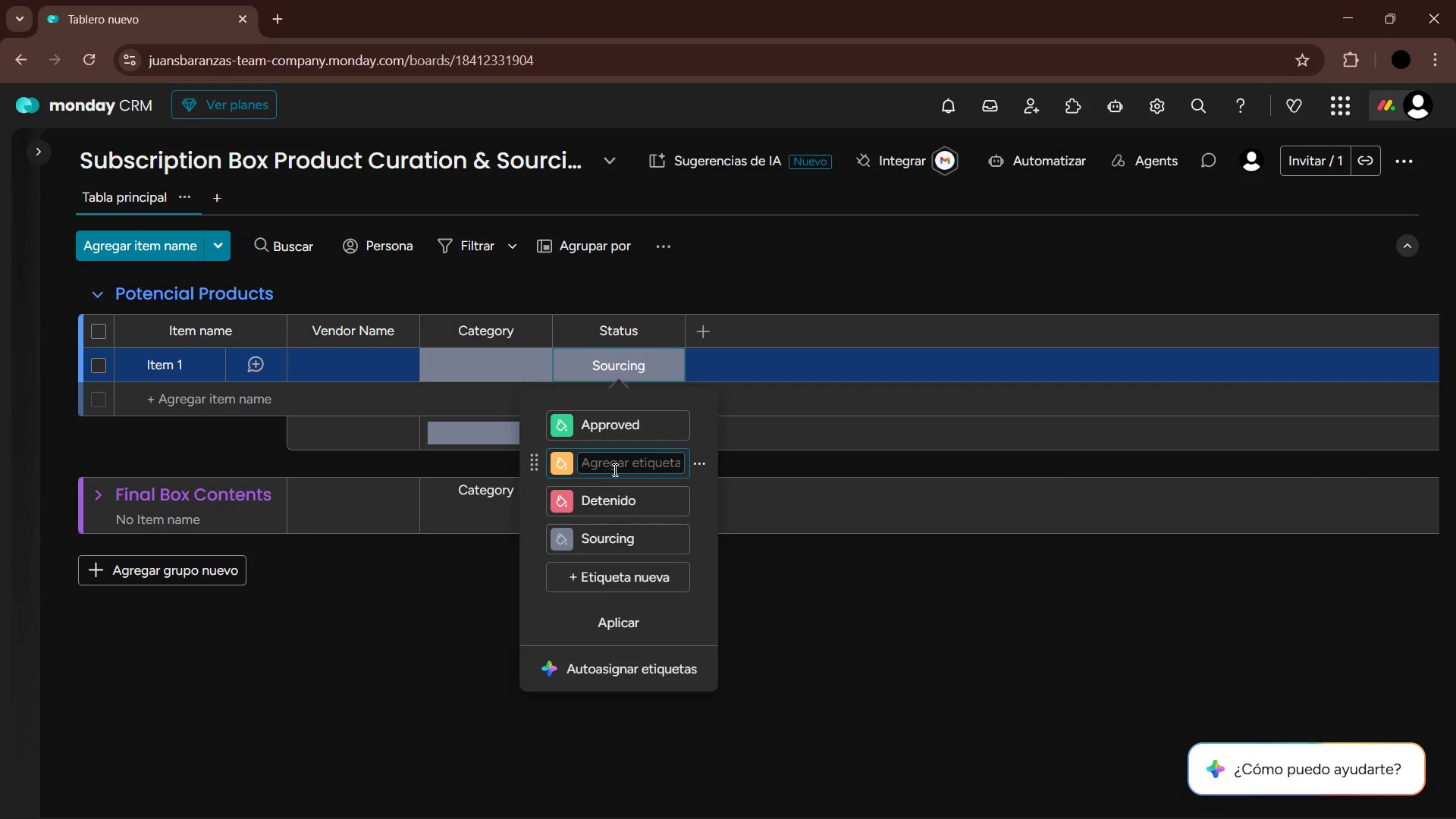 
key(Alt+Tab)
 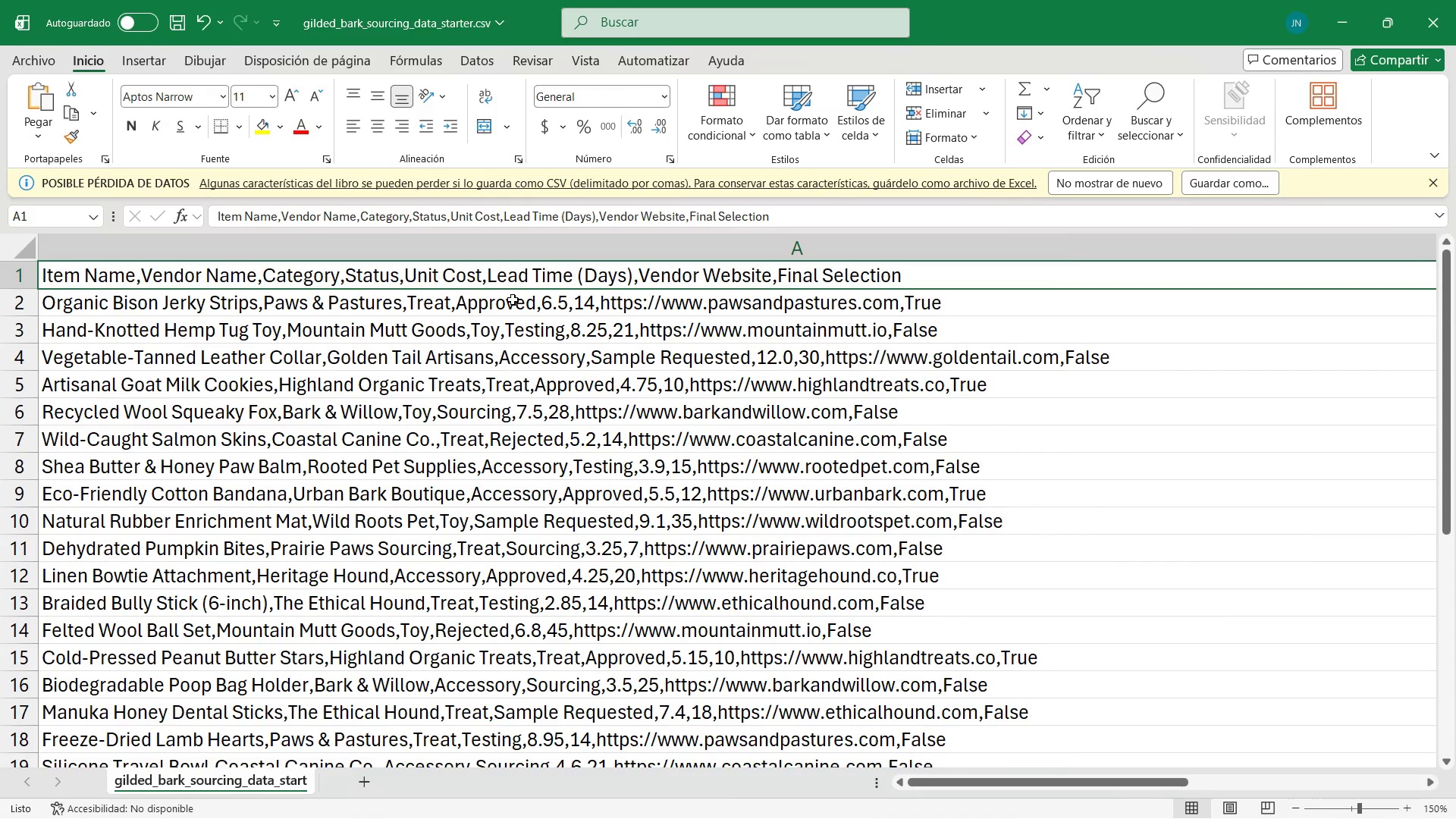 
key(Alt+AltLeft)
 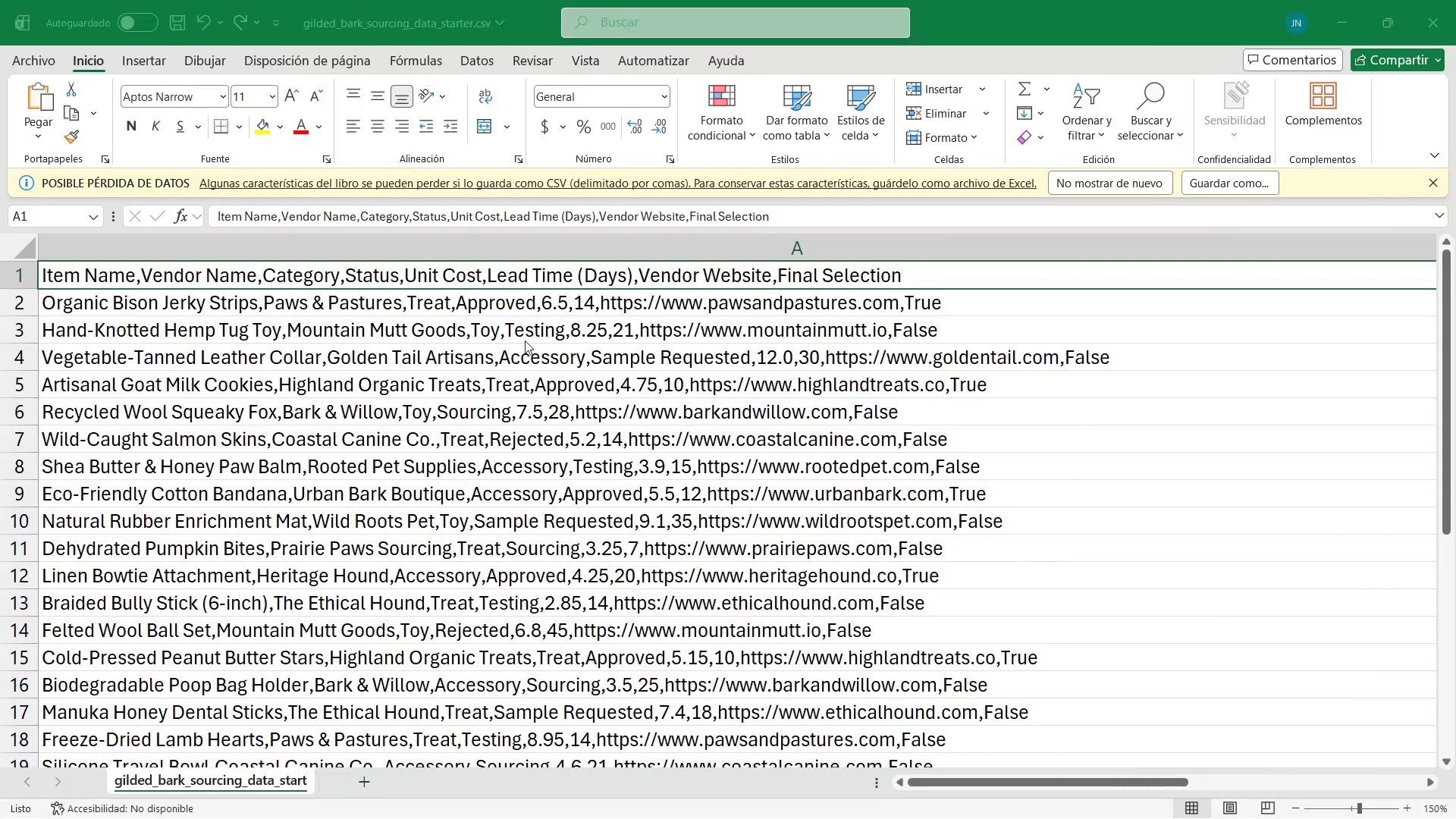 
key(Alt+Tab)
 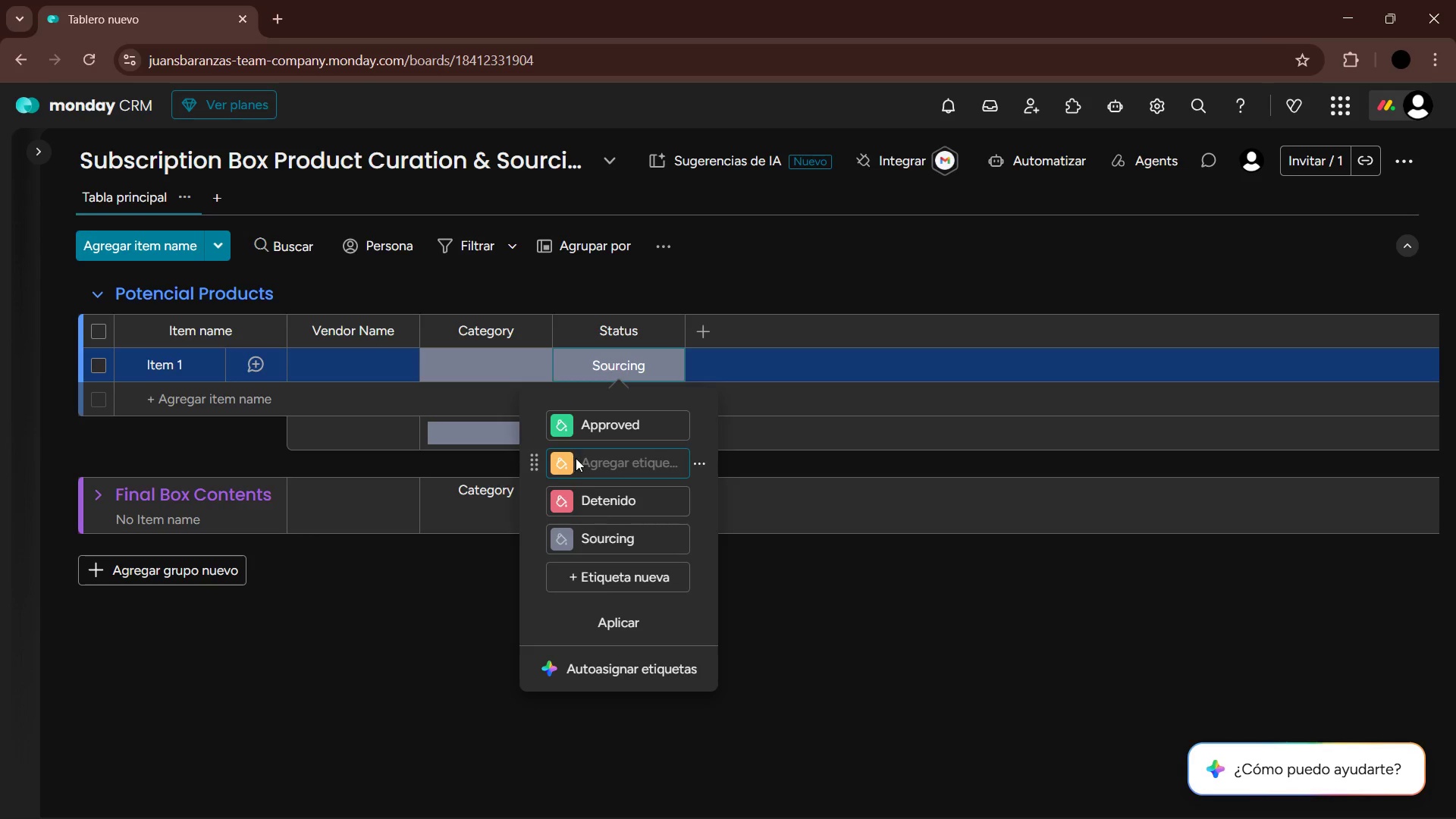 
left_click([580, 461])
 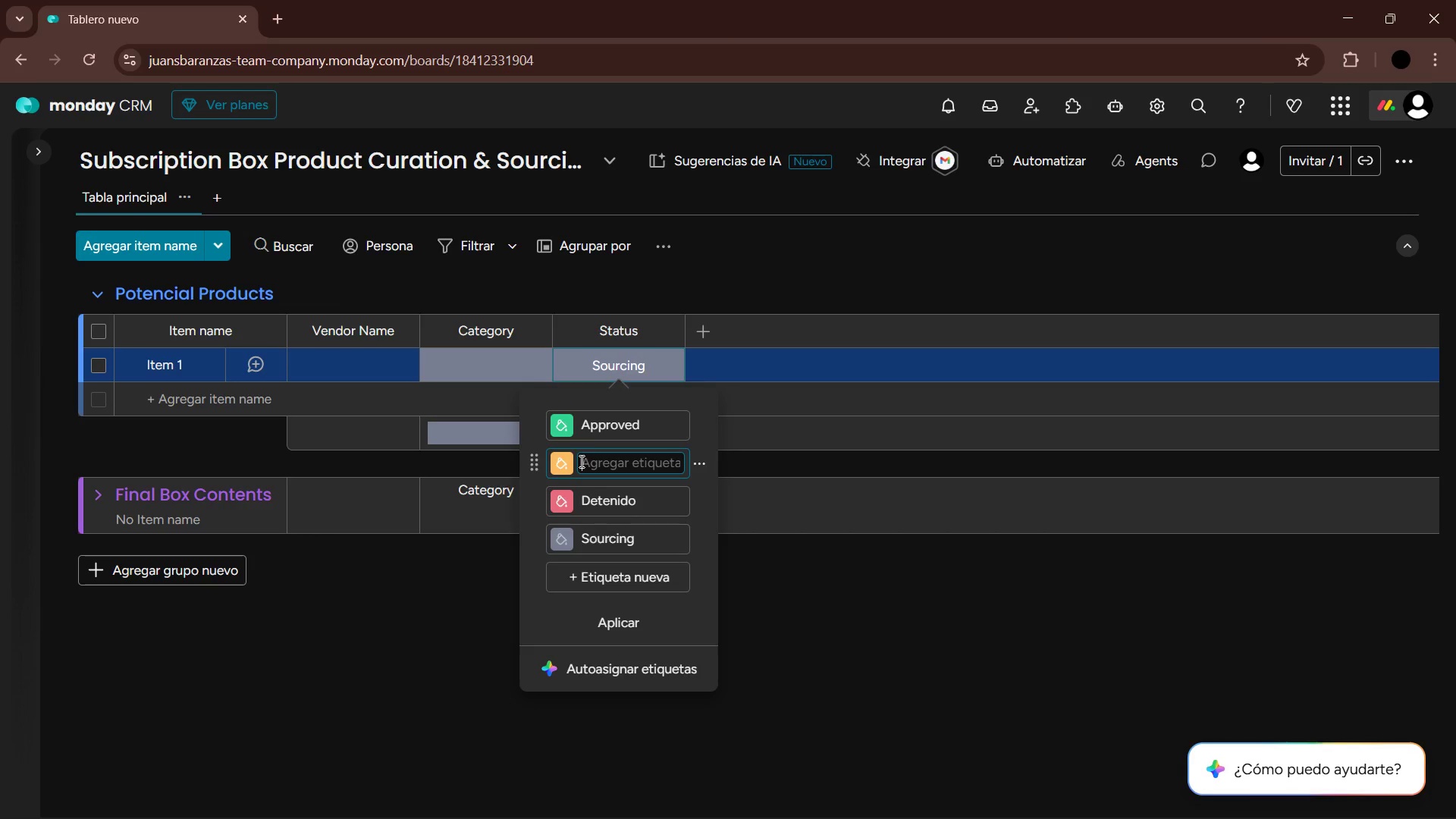 
type(Testing)
 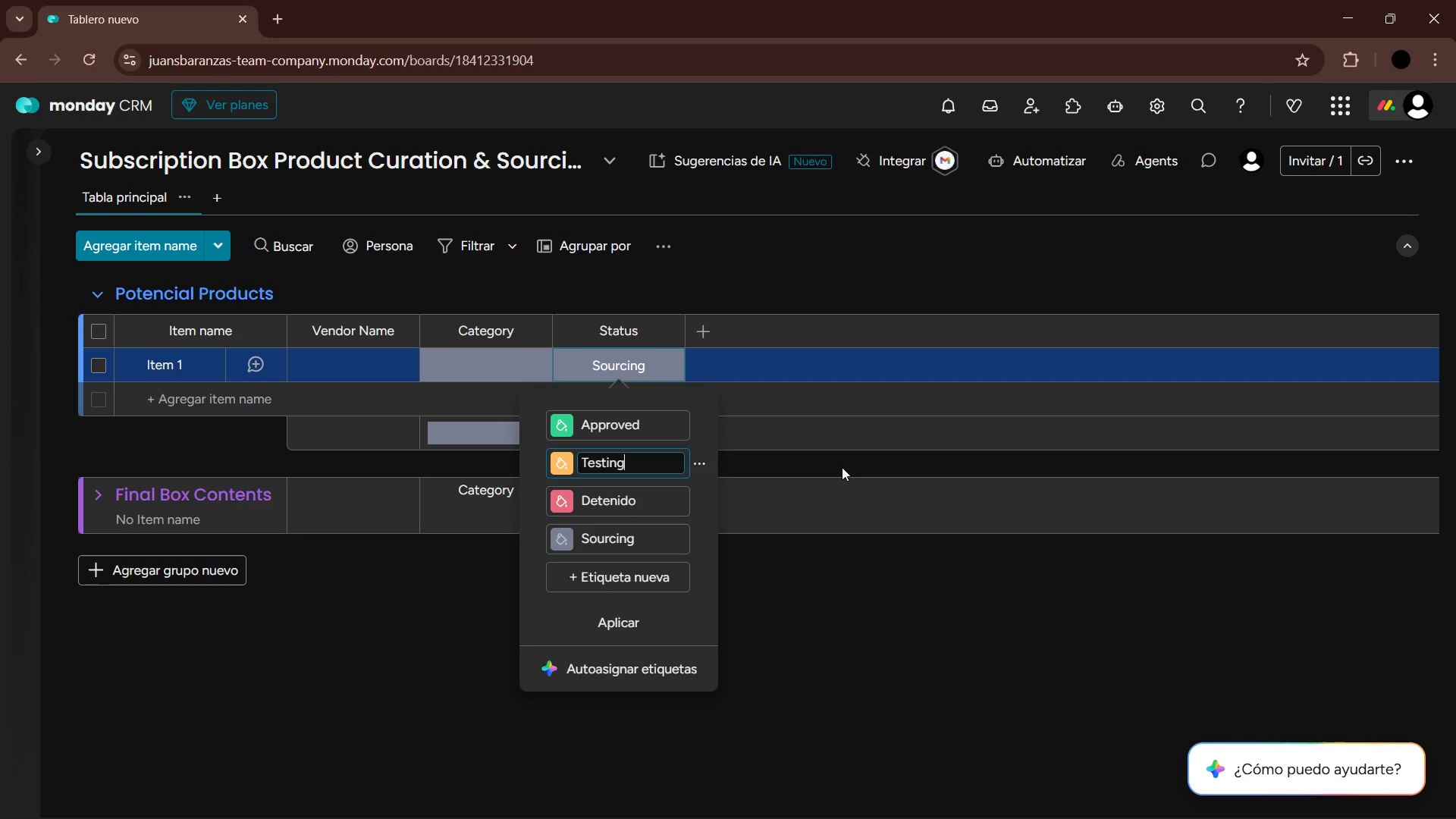 
key(Alt+AltLeft)
 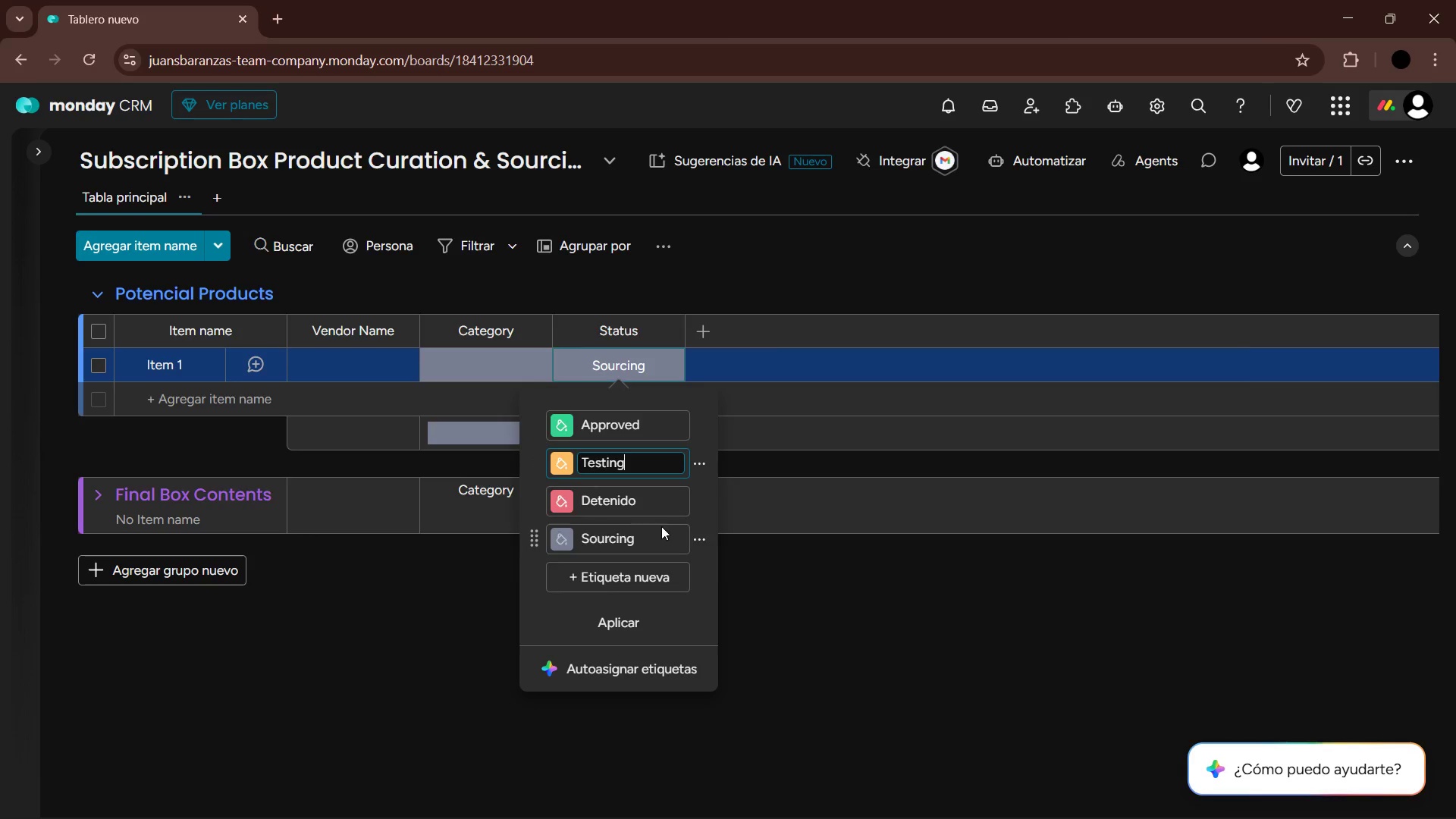 
key(Alt+Tab)
 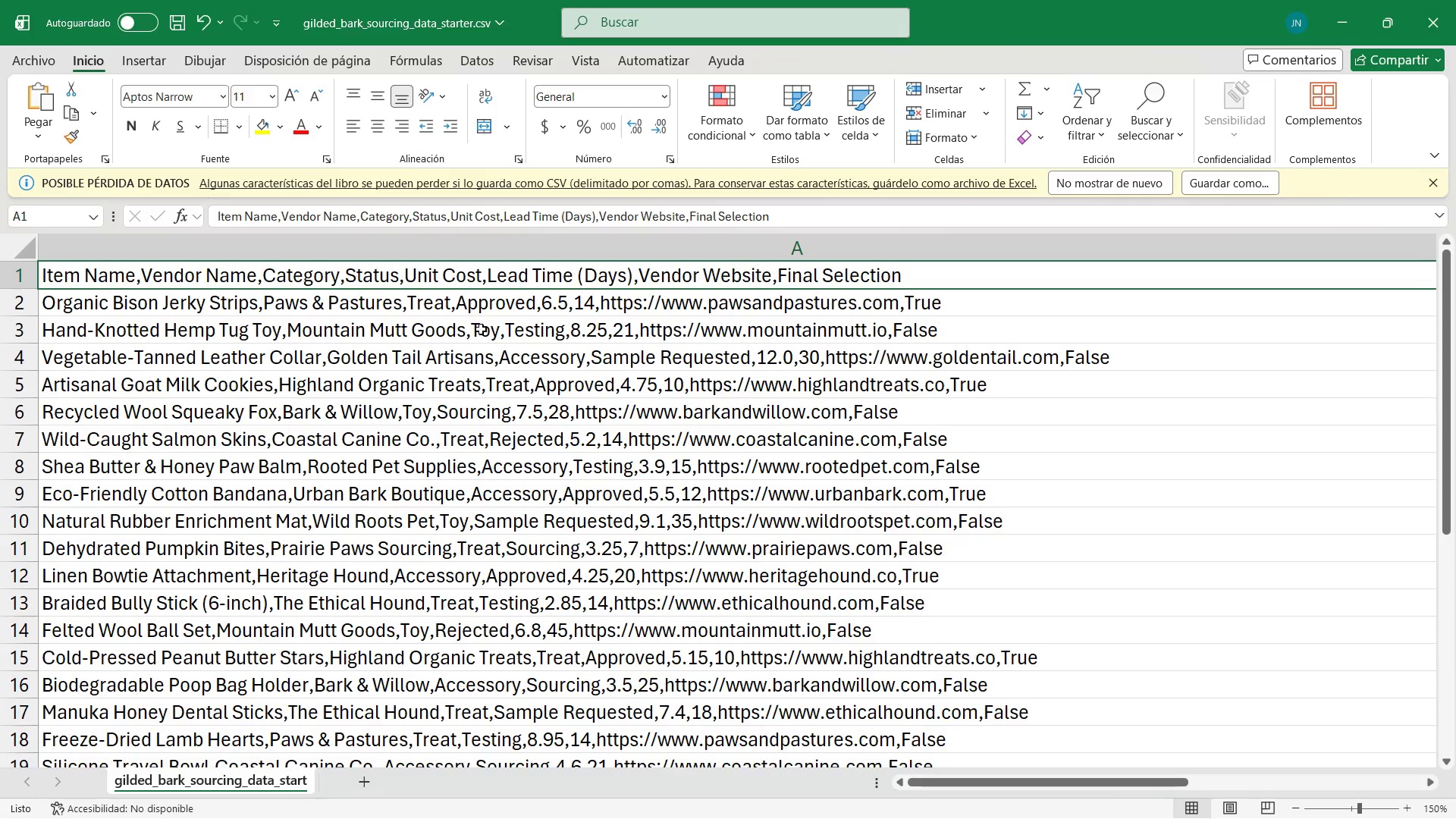 
wait(9.12)
 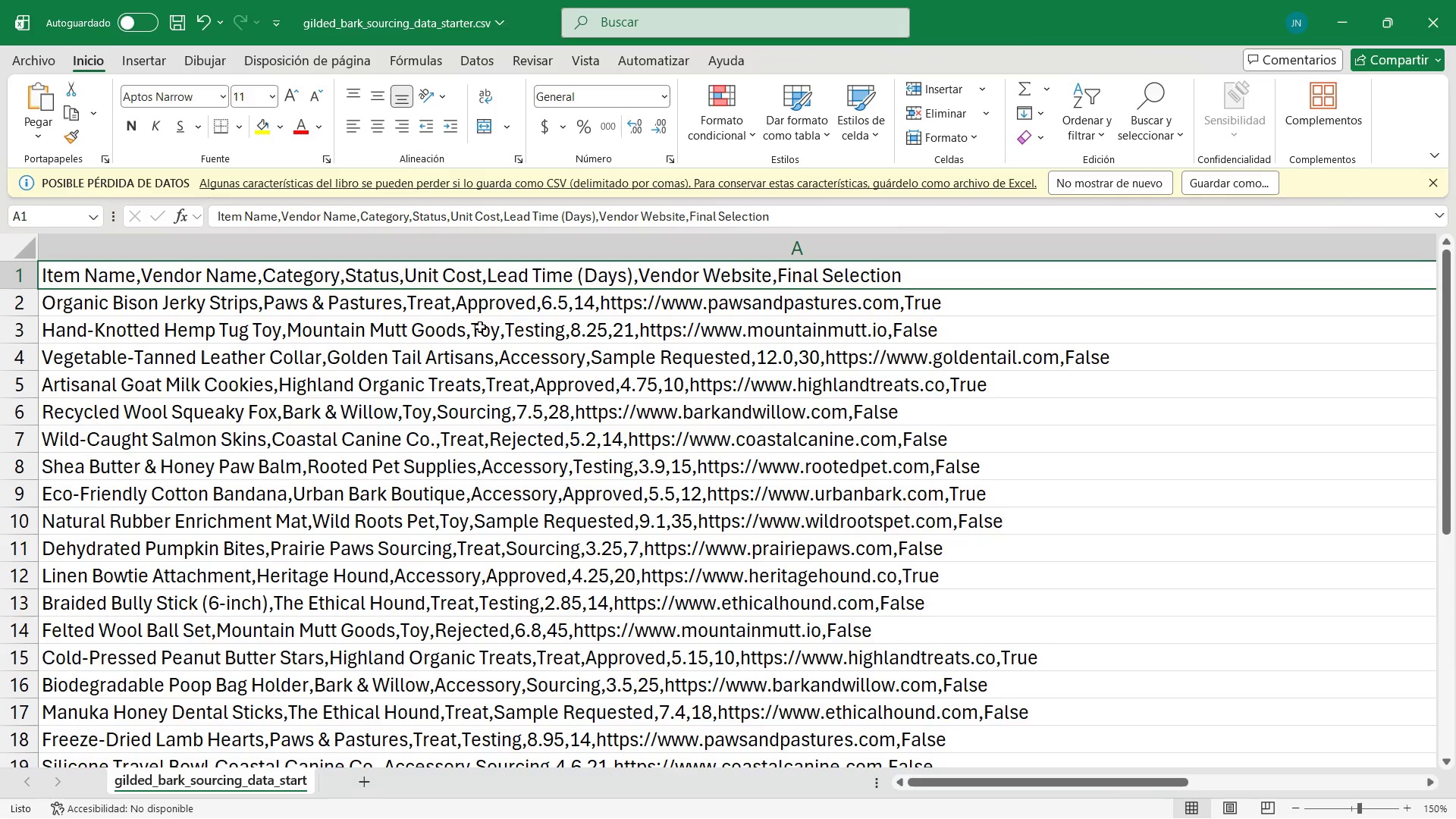 
key(Alt+Tab)
 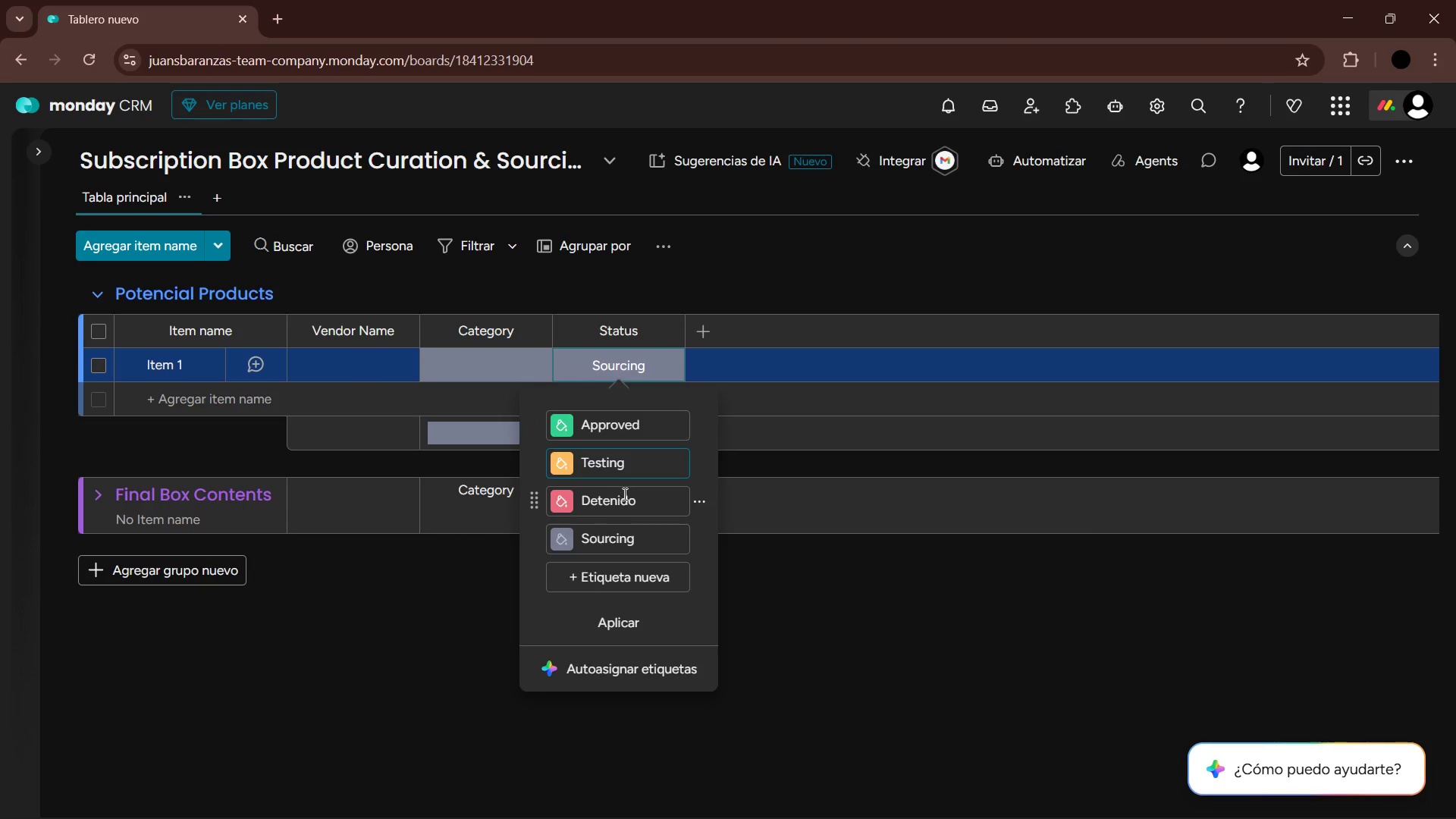 
left_click([623, 579])
 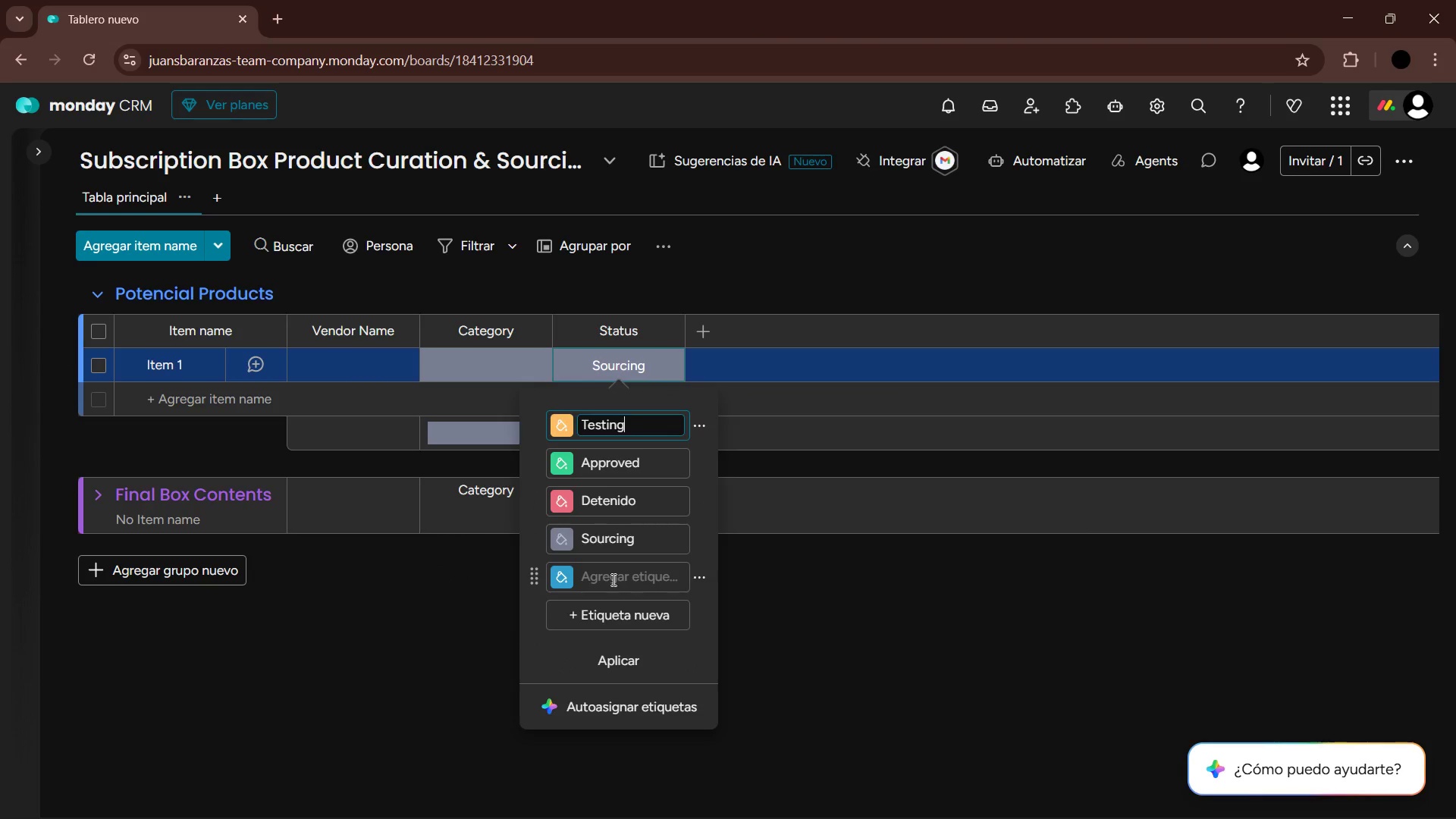 
left_click([612, 579])
 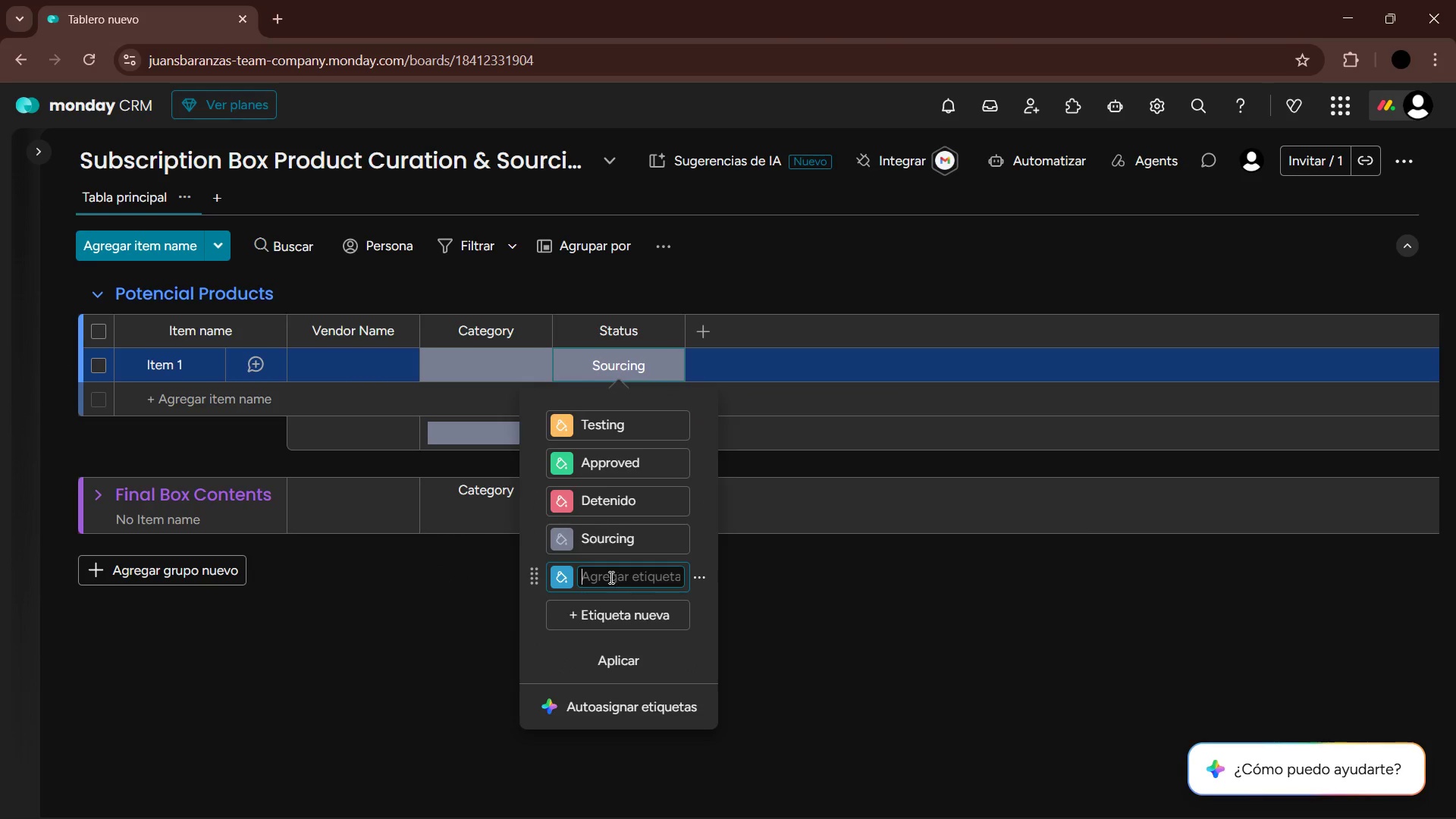 
type(Sample Request)
 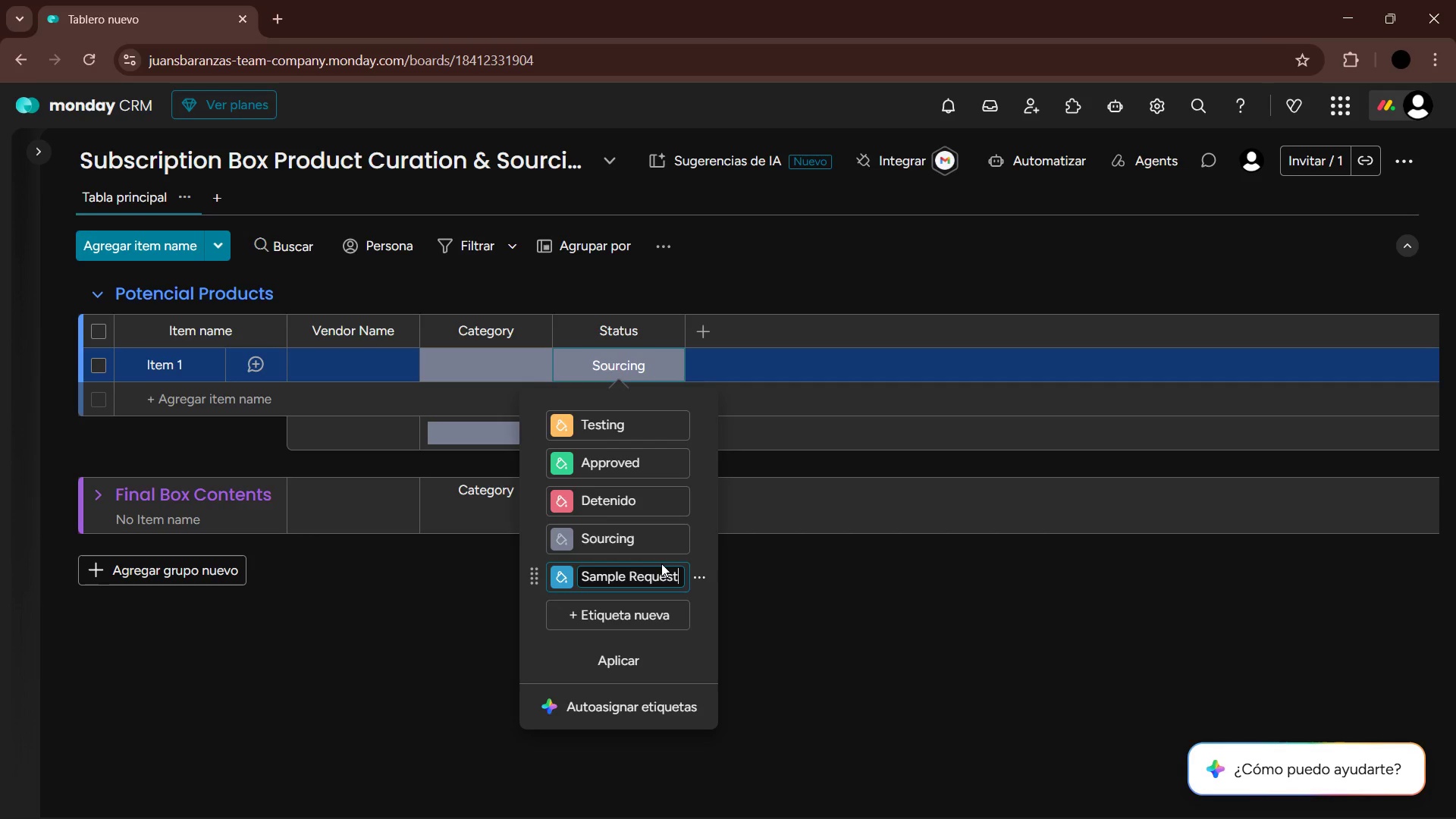 
key(Alt+AltLeft)
 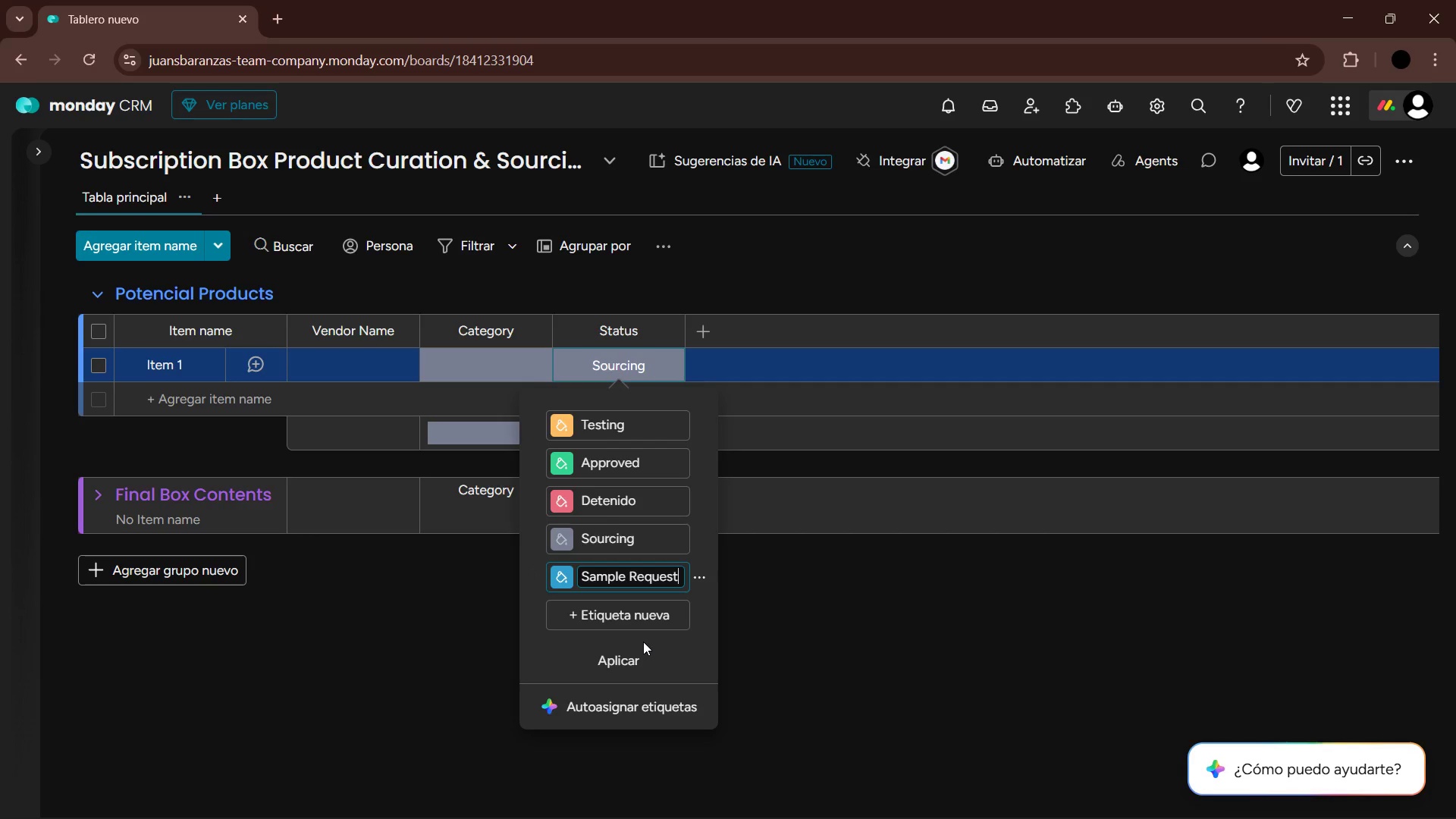 
key(Alt+Tab)
 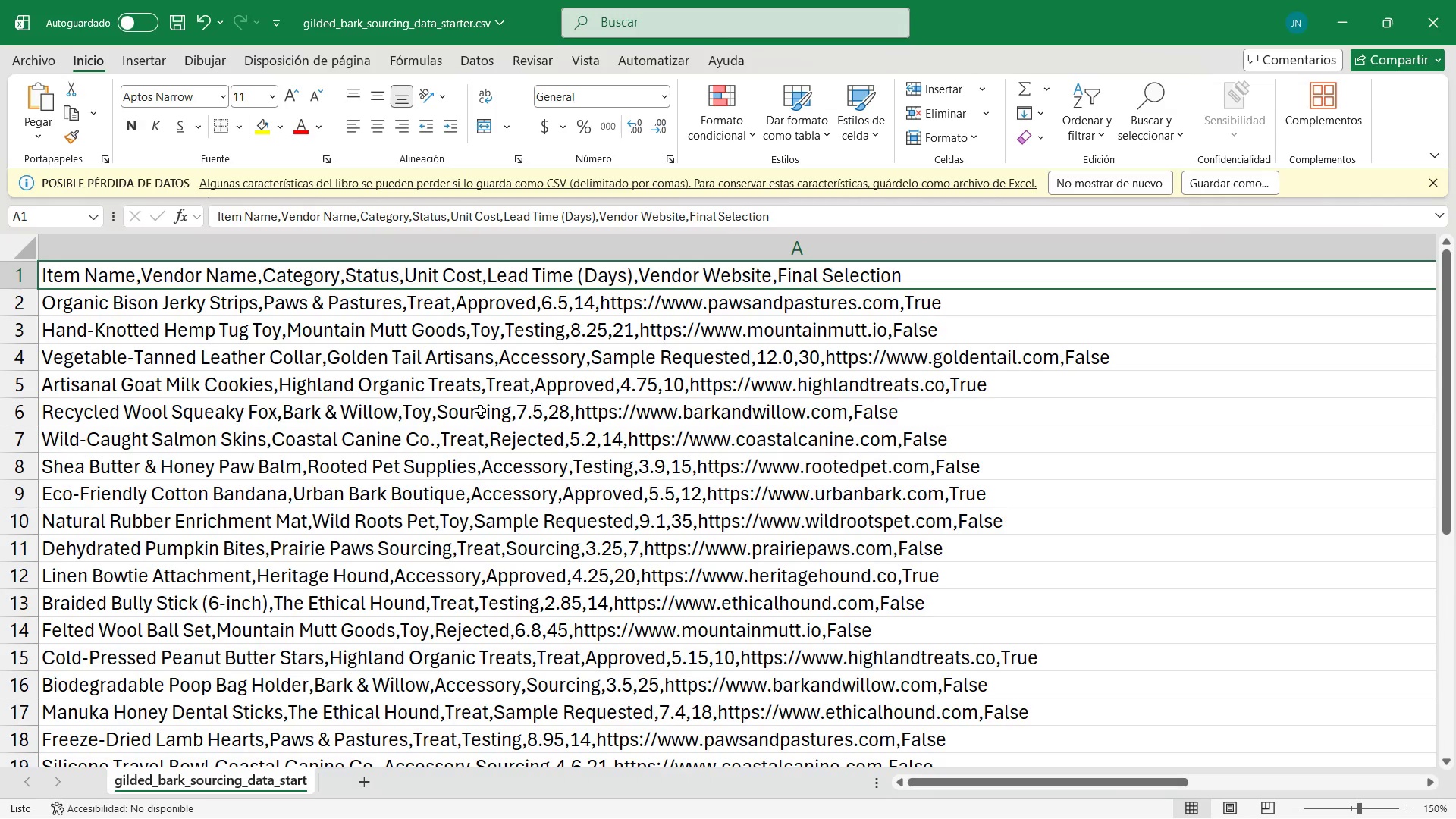 
key(Alt+AltLeft)
 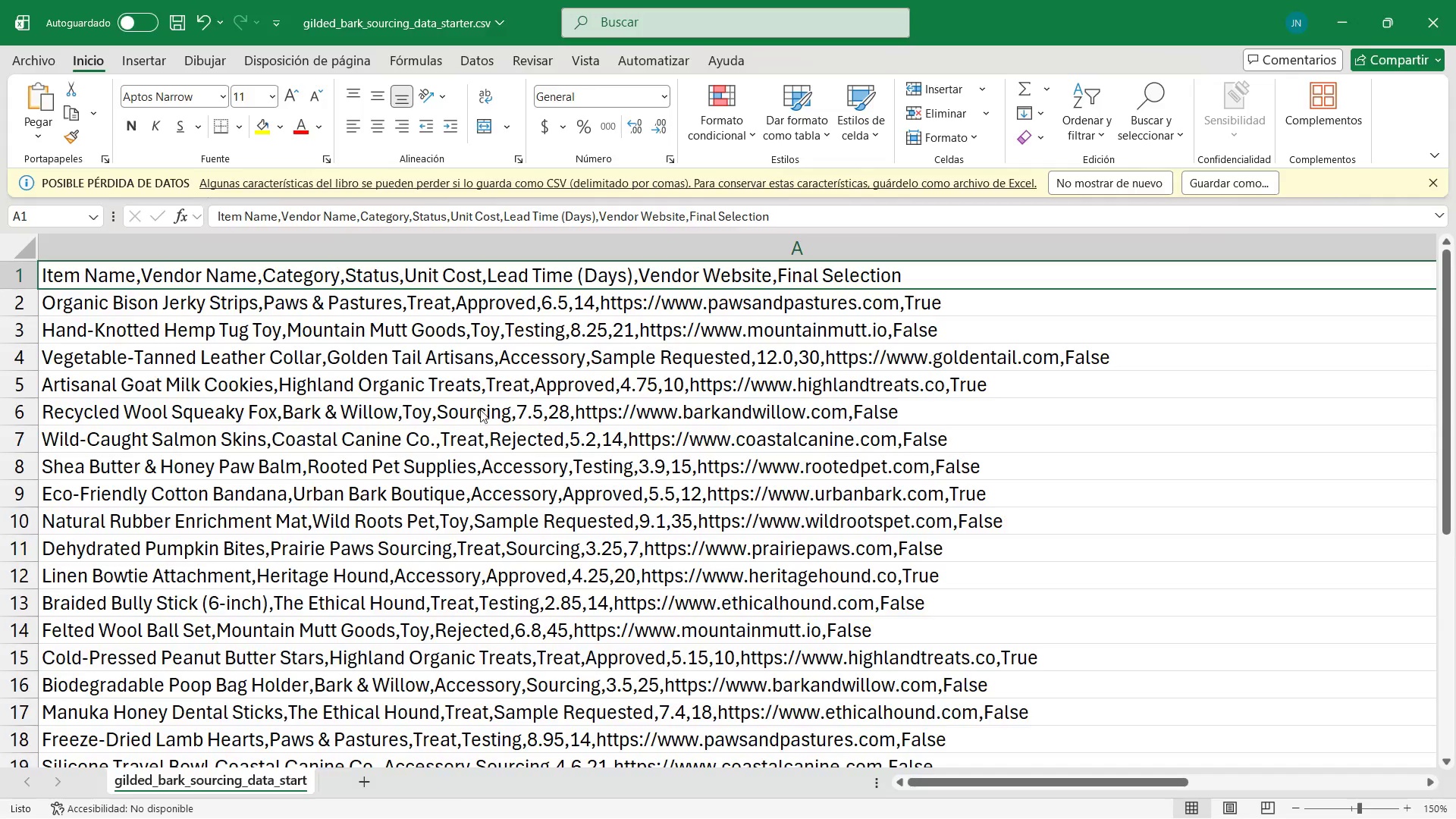 
key(Alt+Tab)
 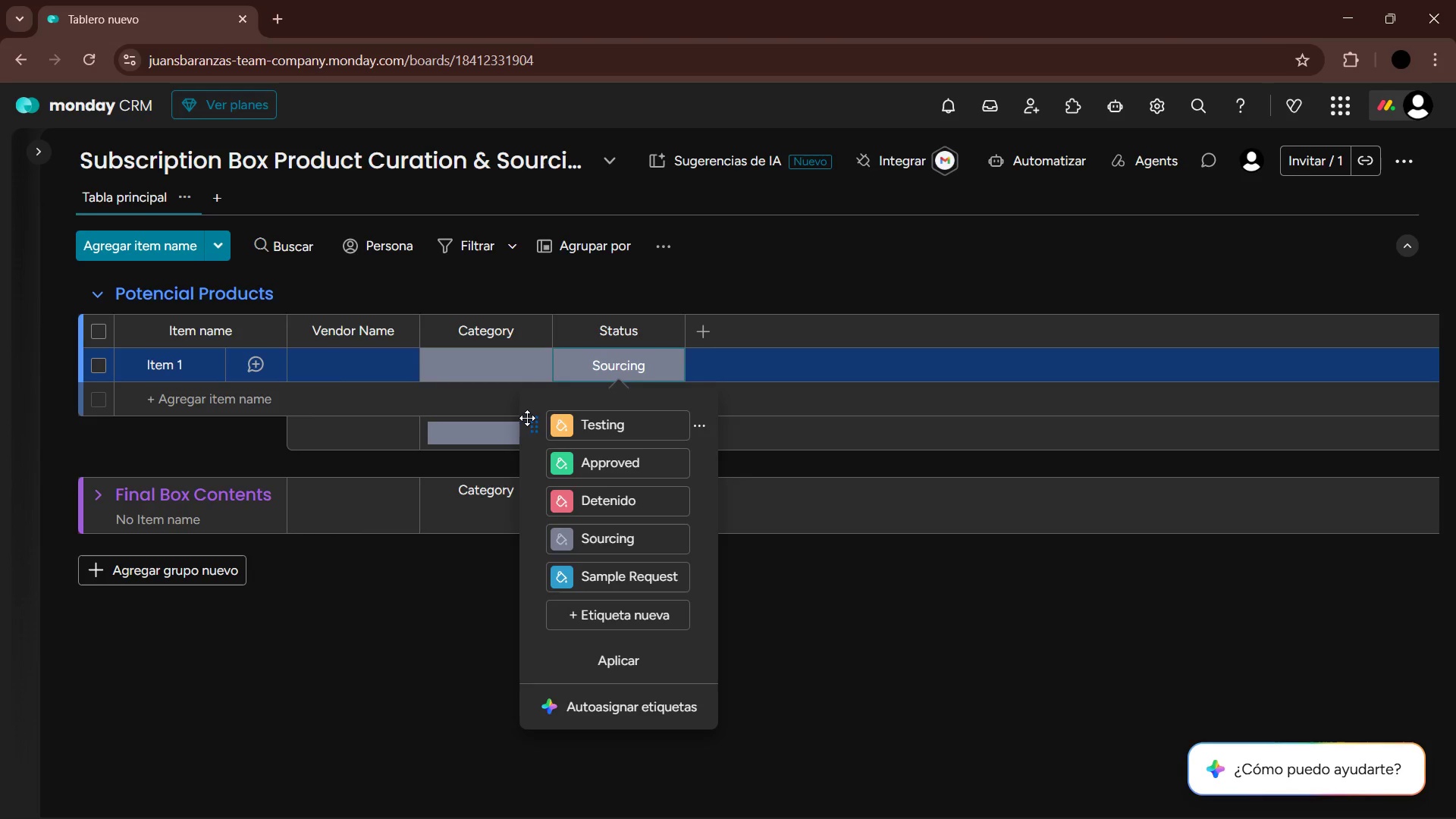 
key(Alt+Tab)
 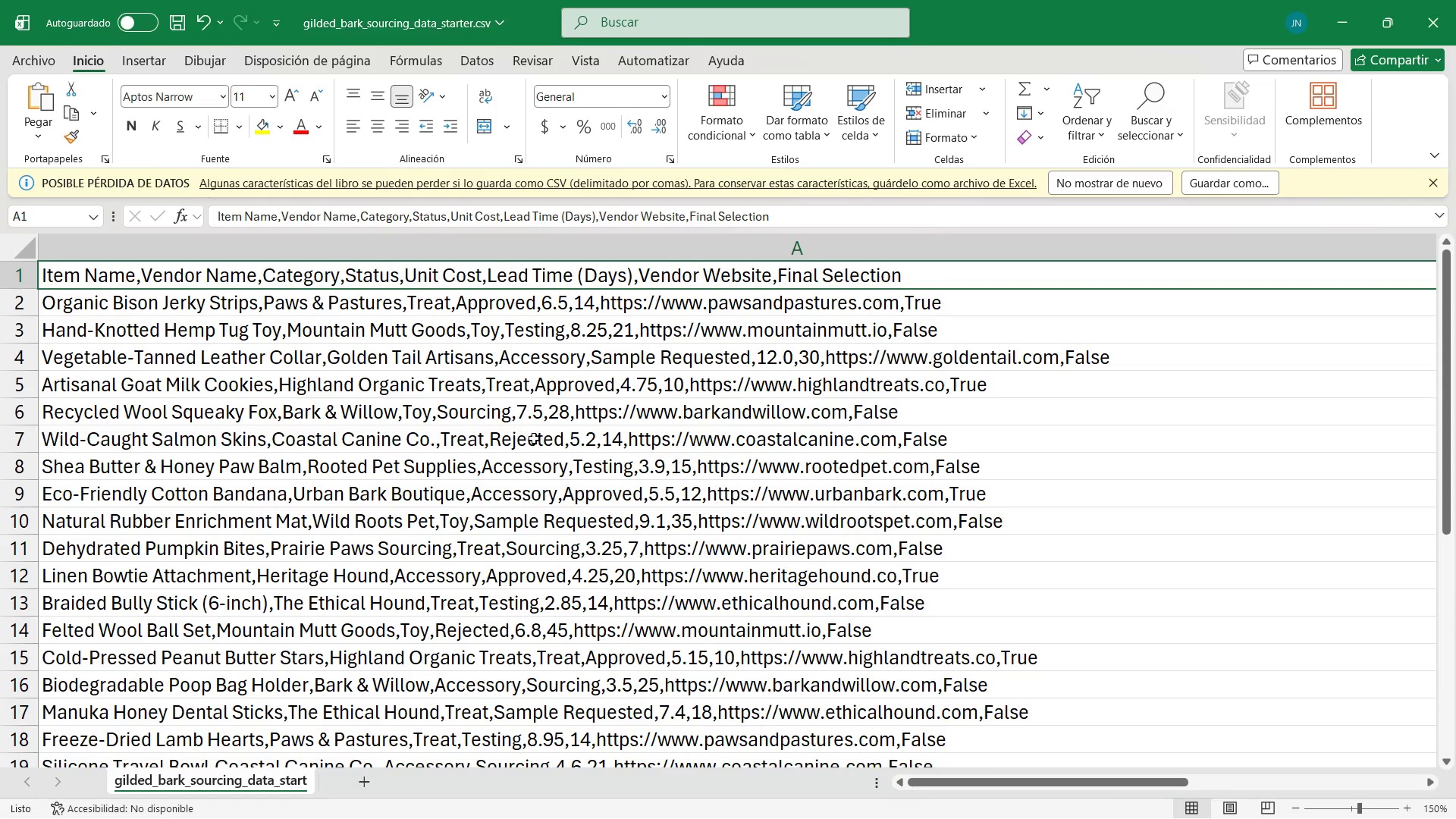 
key(Alt+Tab)
 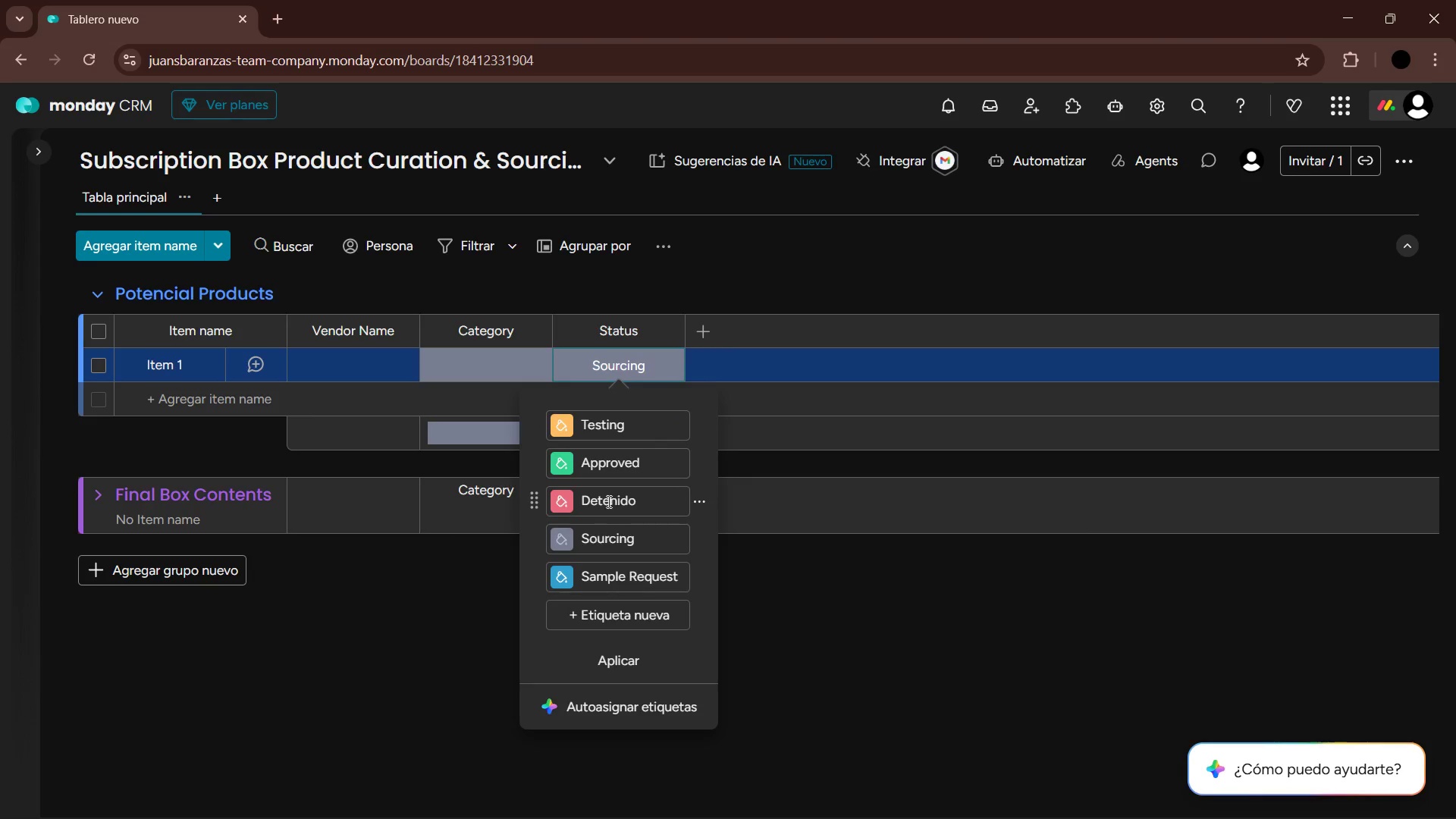 
double_click([607, 501])
 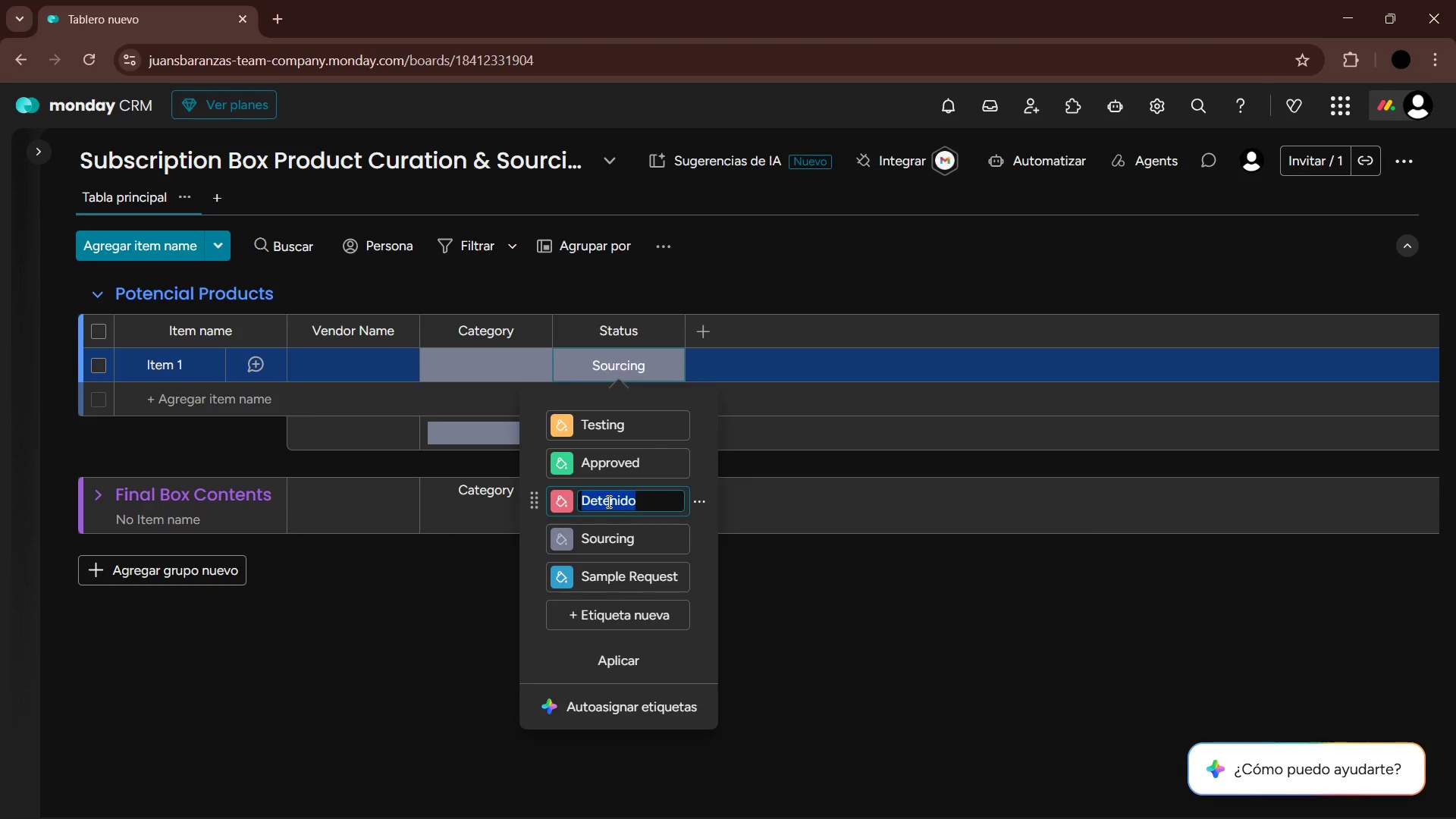 
type(Rejected)
 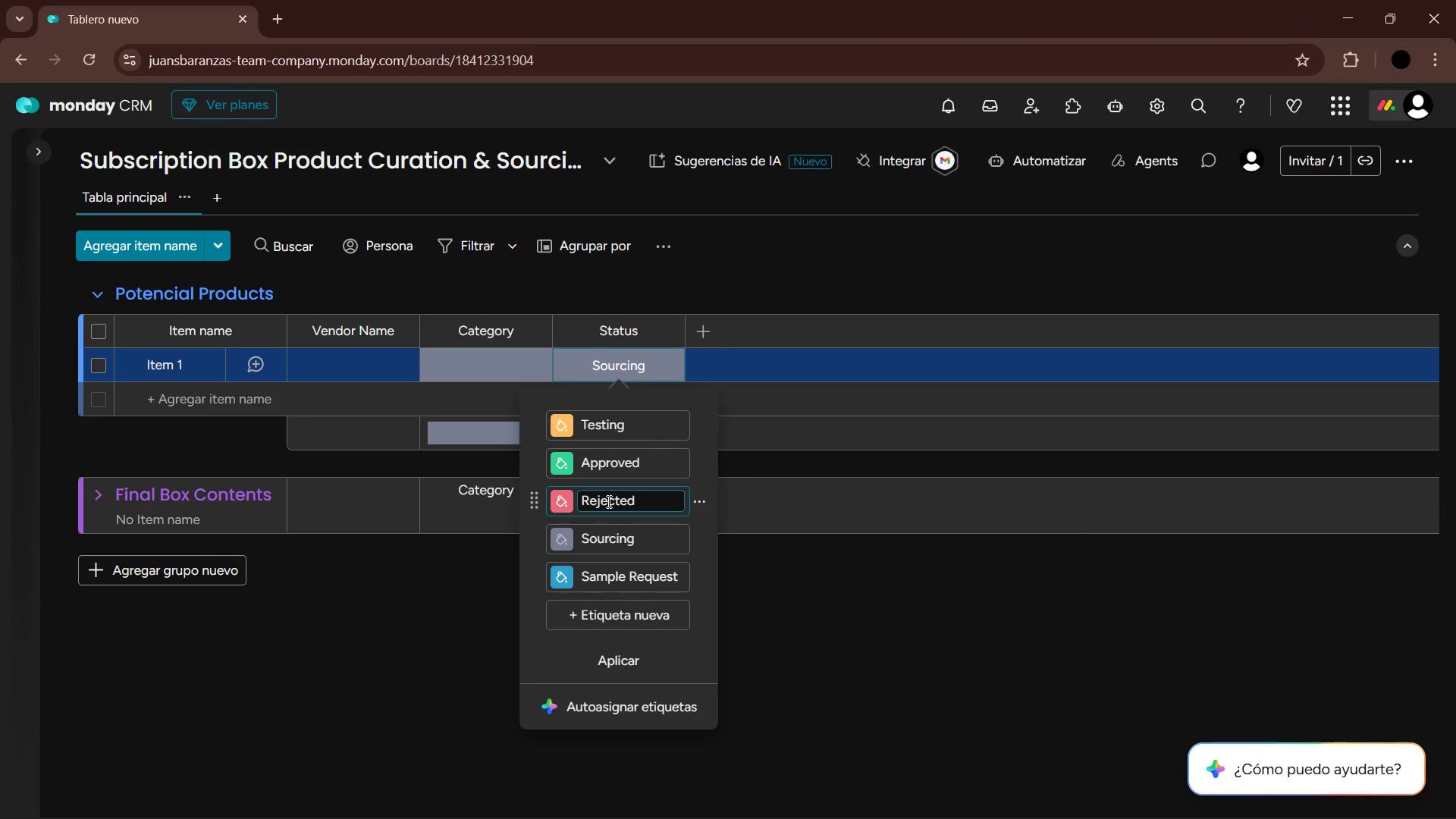 
key(Enter)
 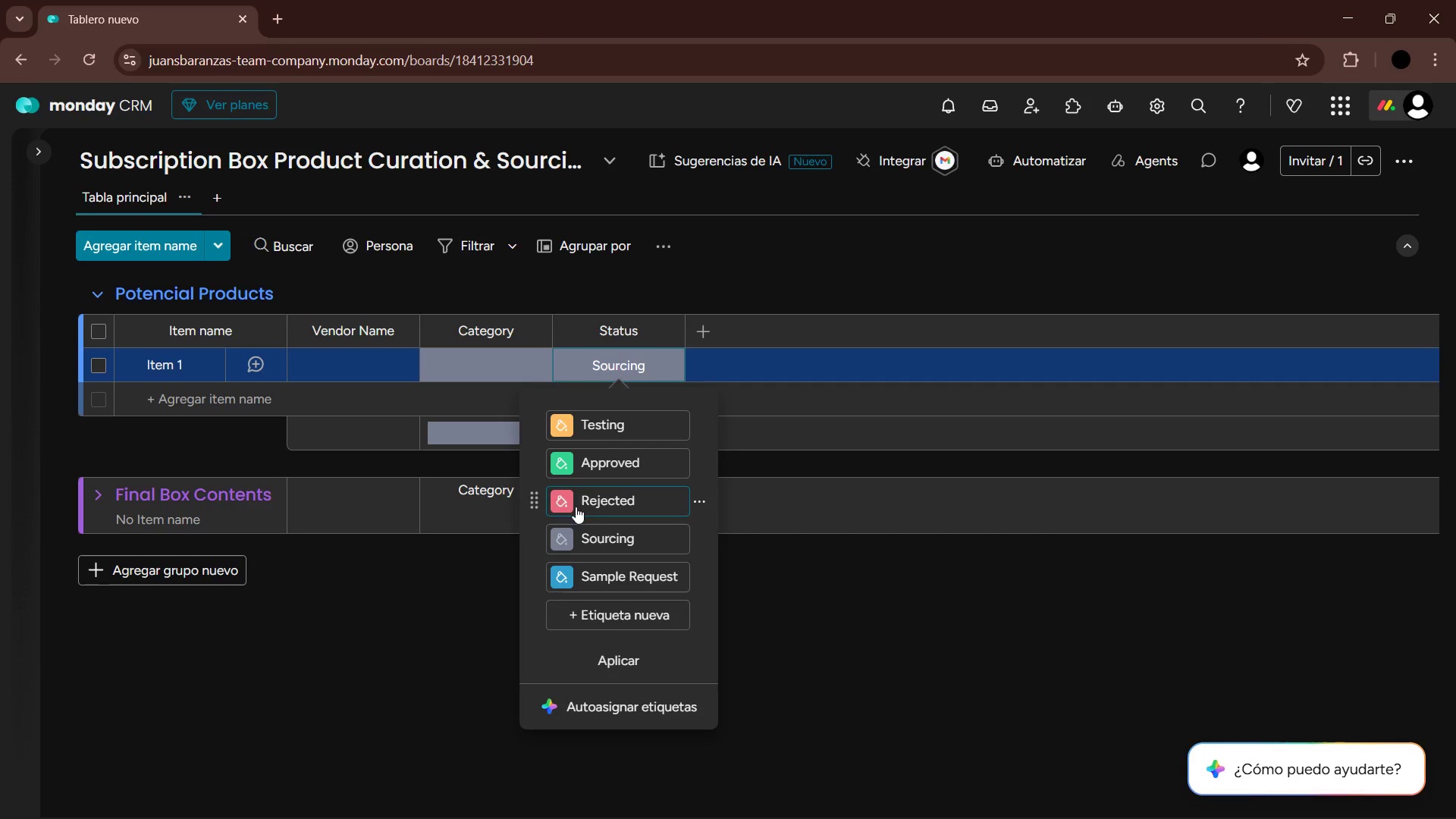 
left_click_drag(start_coordinate=[539, 539], to_coordinate=[535, 410])
 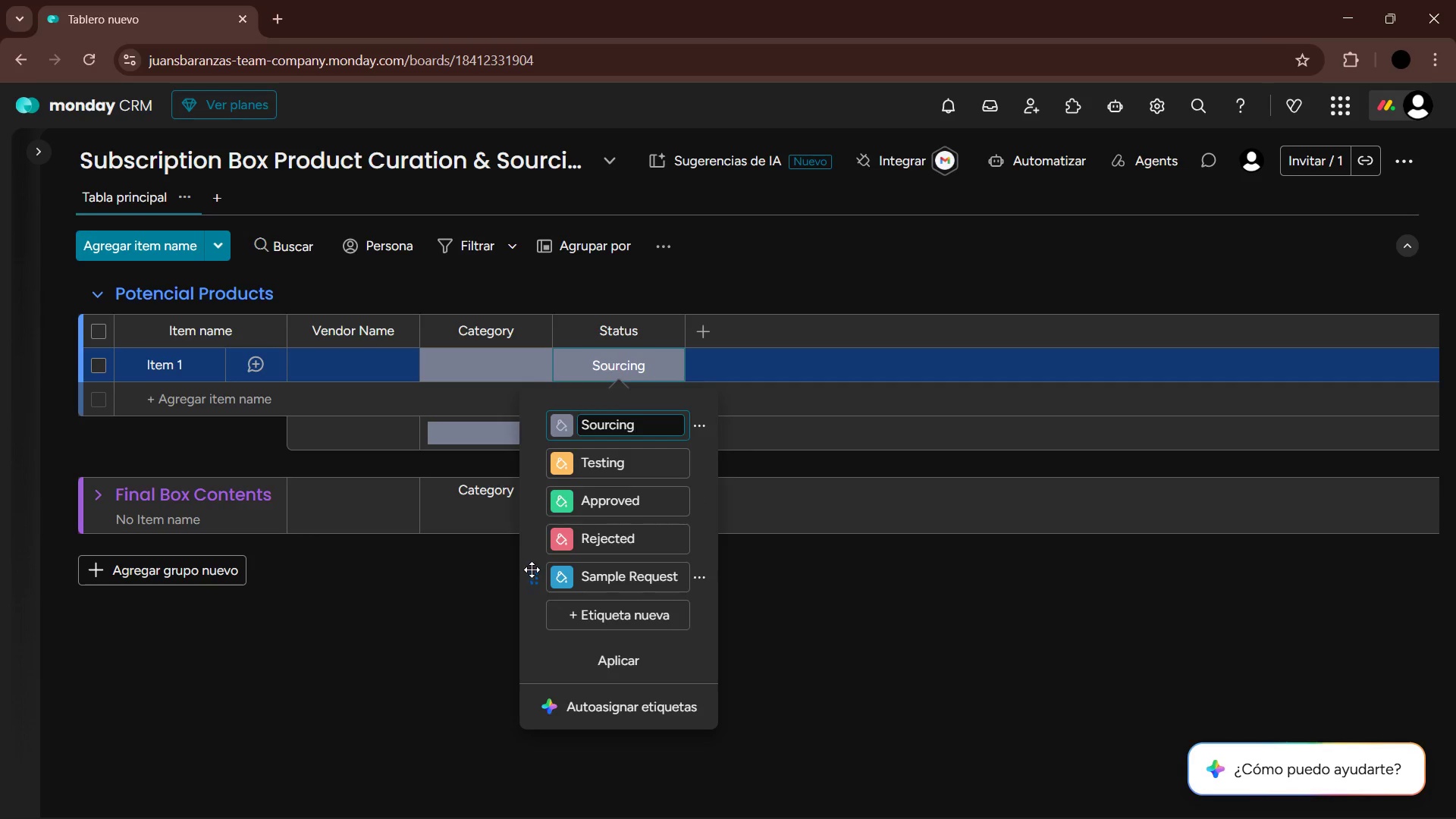 
left_click_drag(start_coordinate=[532, 583], to_coordinate=[529, 458])
 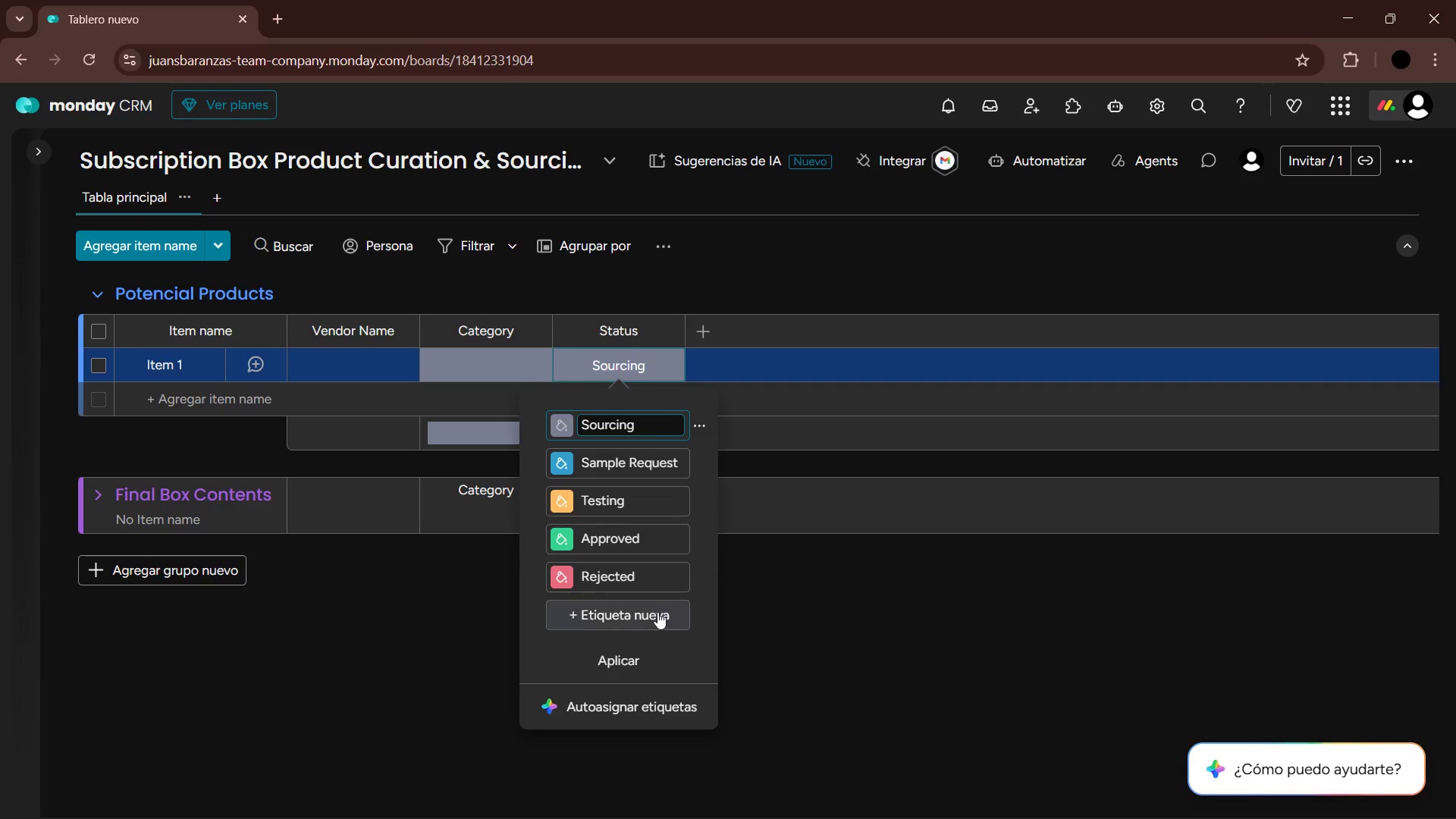 
left_click([632, 654])
 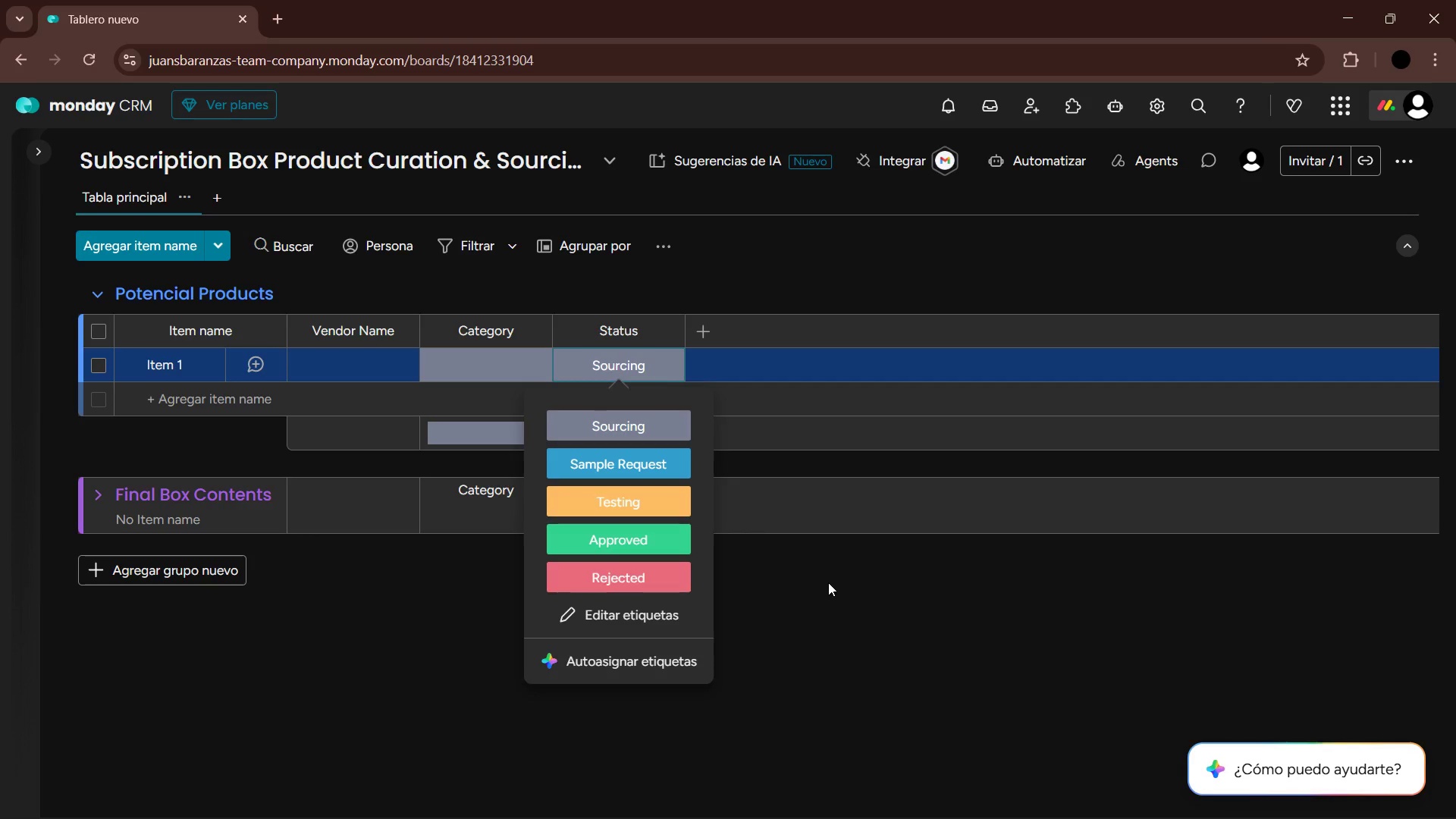 
left_click([818, 587])
 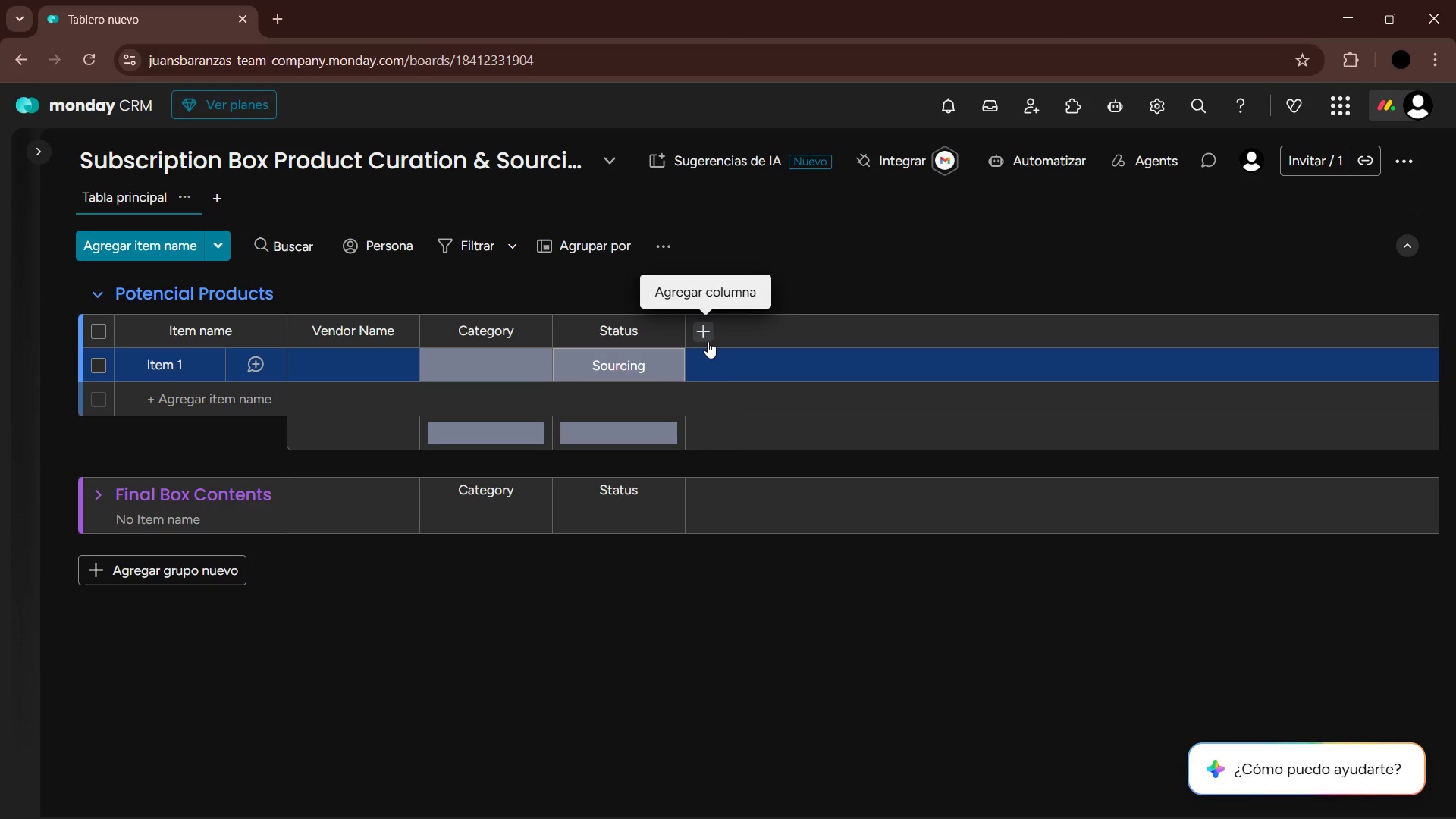 
left_click([708, 341])
 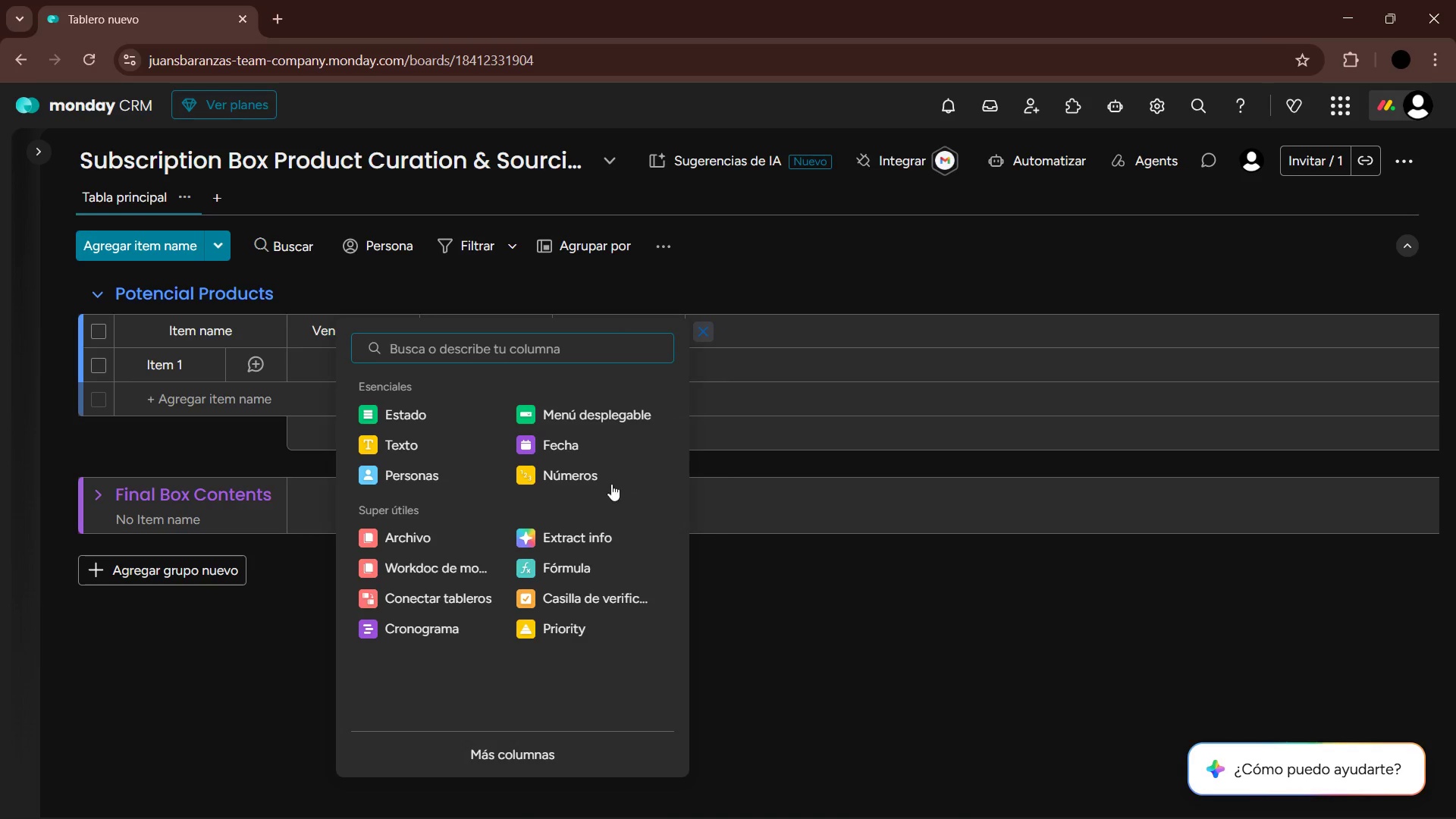 
left_click([598, 471])
 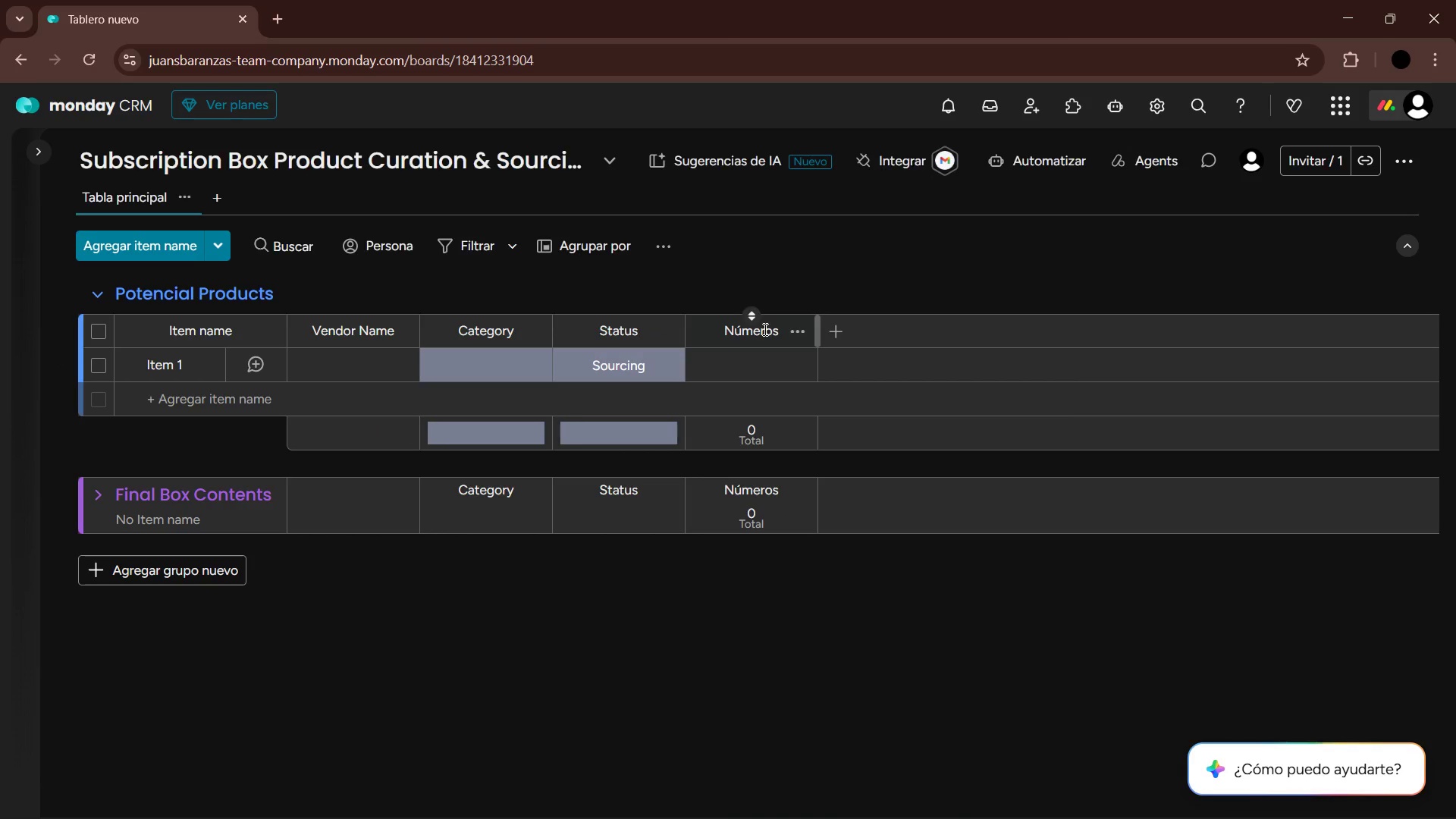 
double_click([761, 329])
 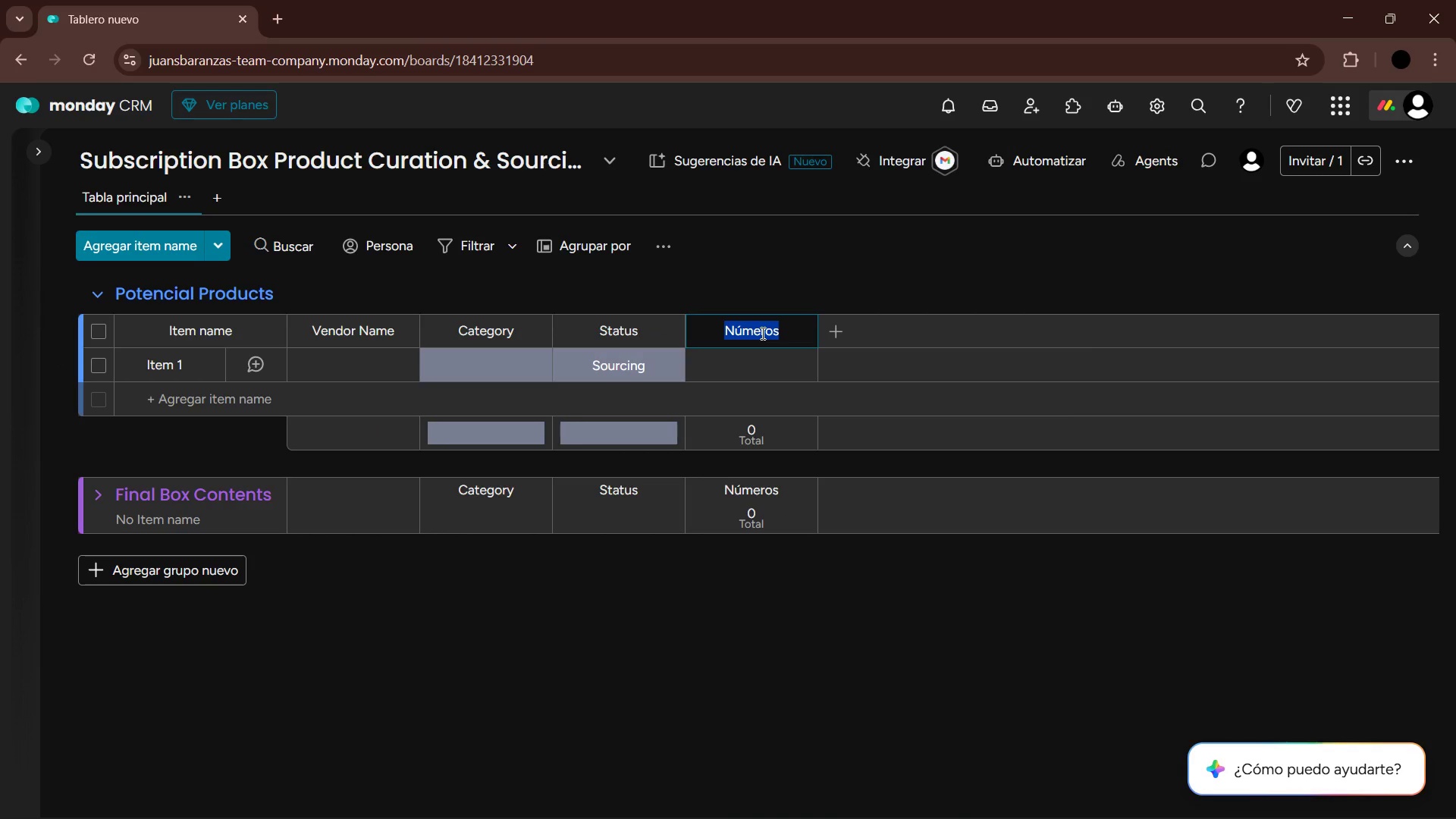 
type(Unict)
key(Backspace)
key(Backspace)
type(t Cost)
 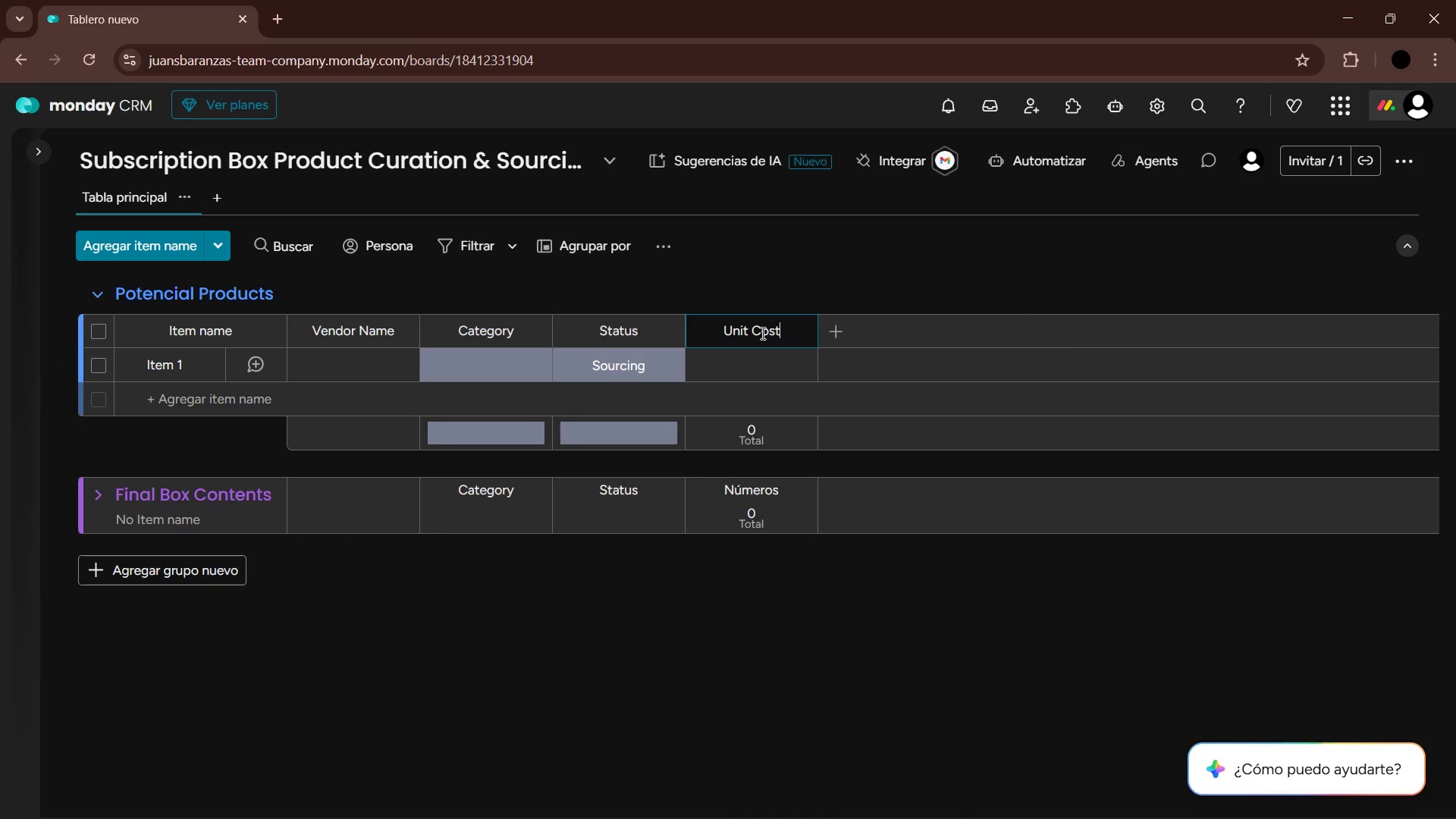 
key(Enter)
 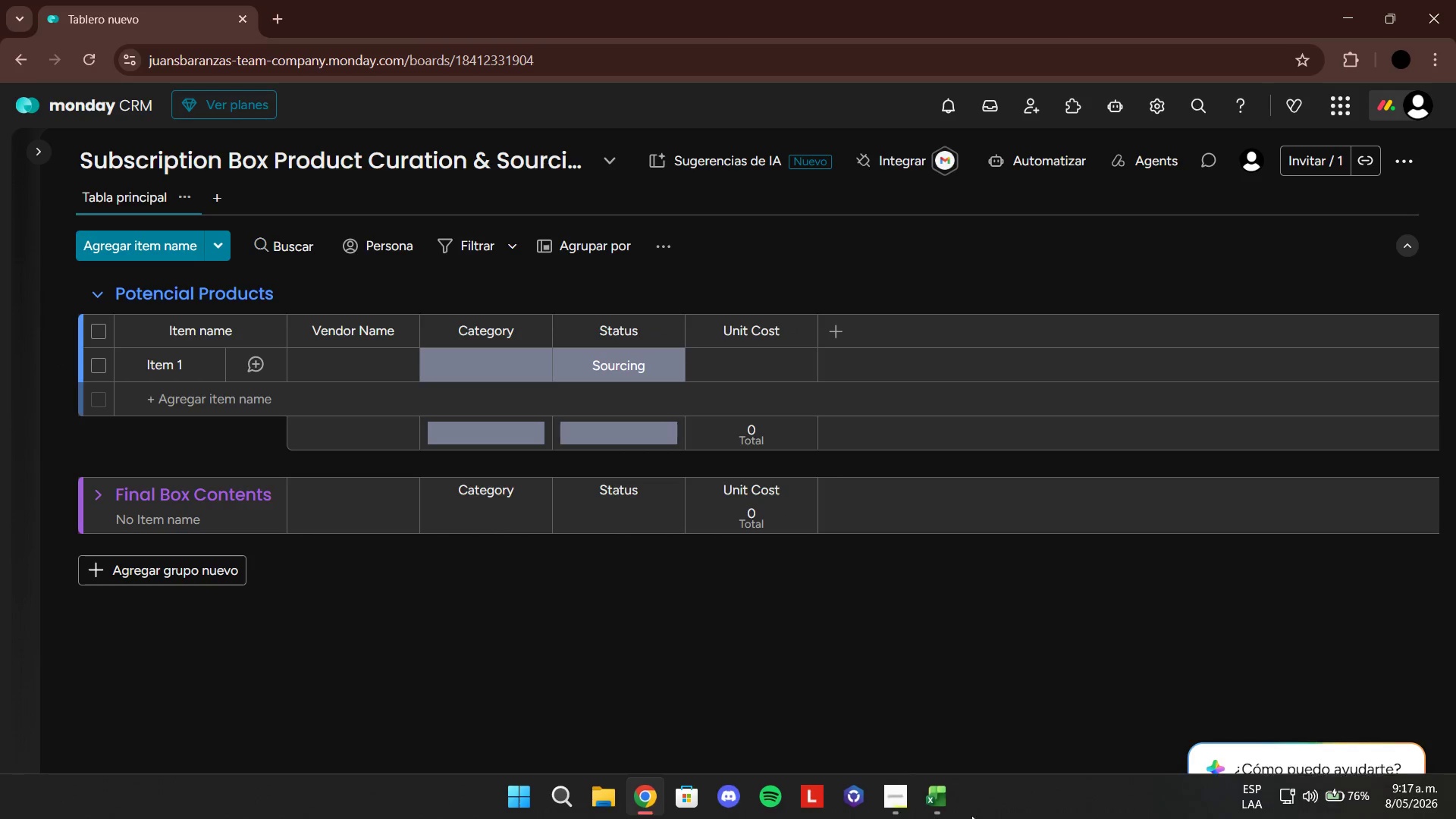 
left_click([909, 790])